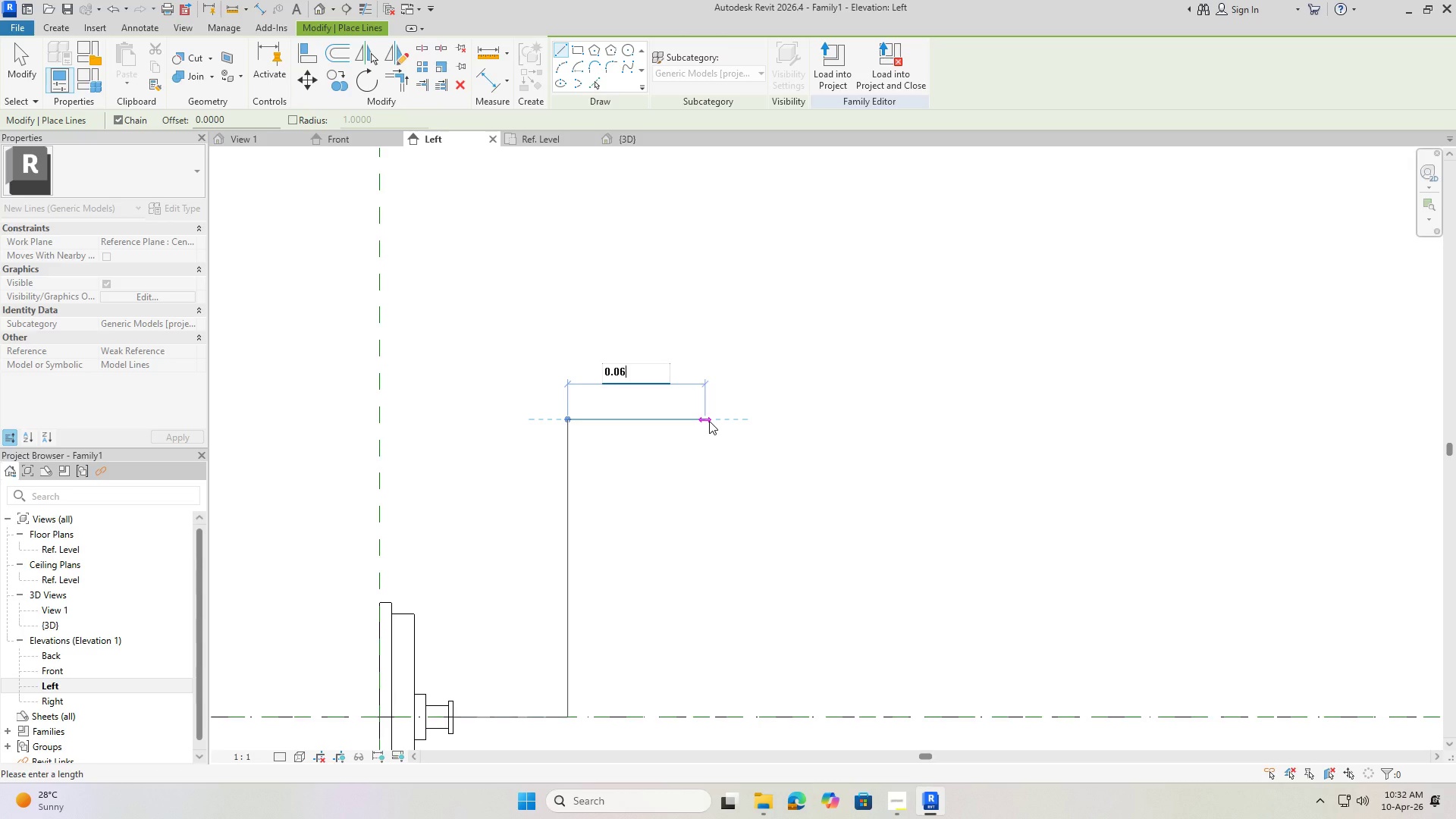 
key(NumpadEnter)
 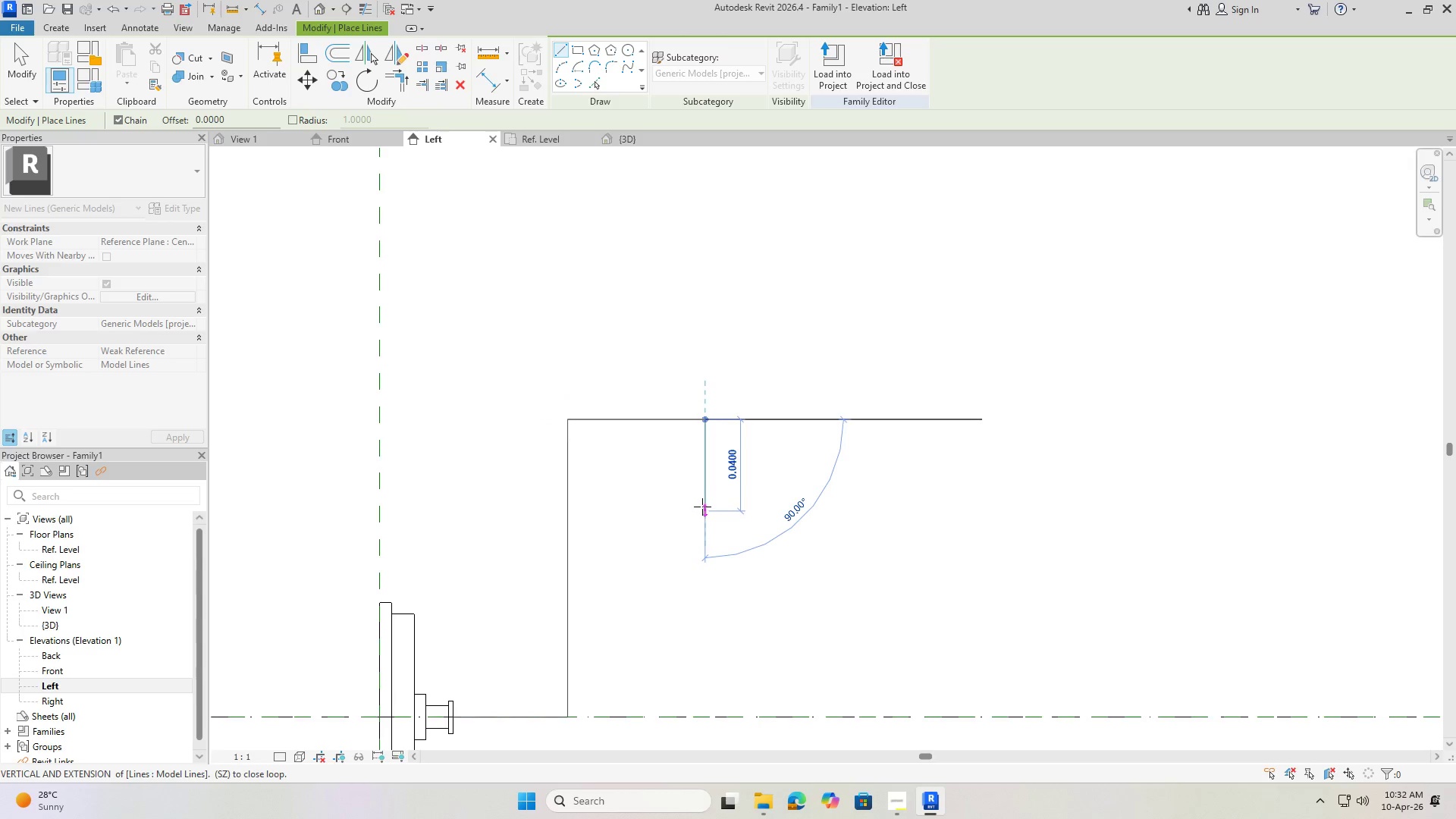 
scroll: coordinate [664, 518], scroll_direction: down, amount: 6.0
 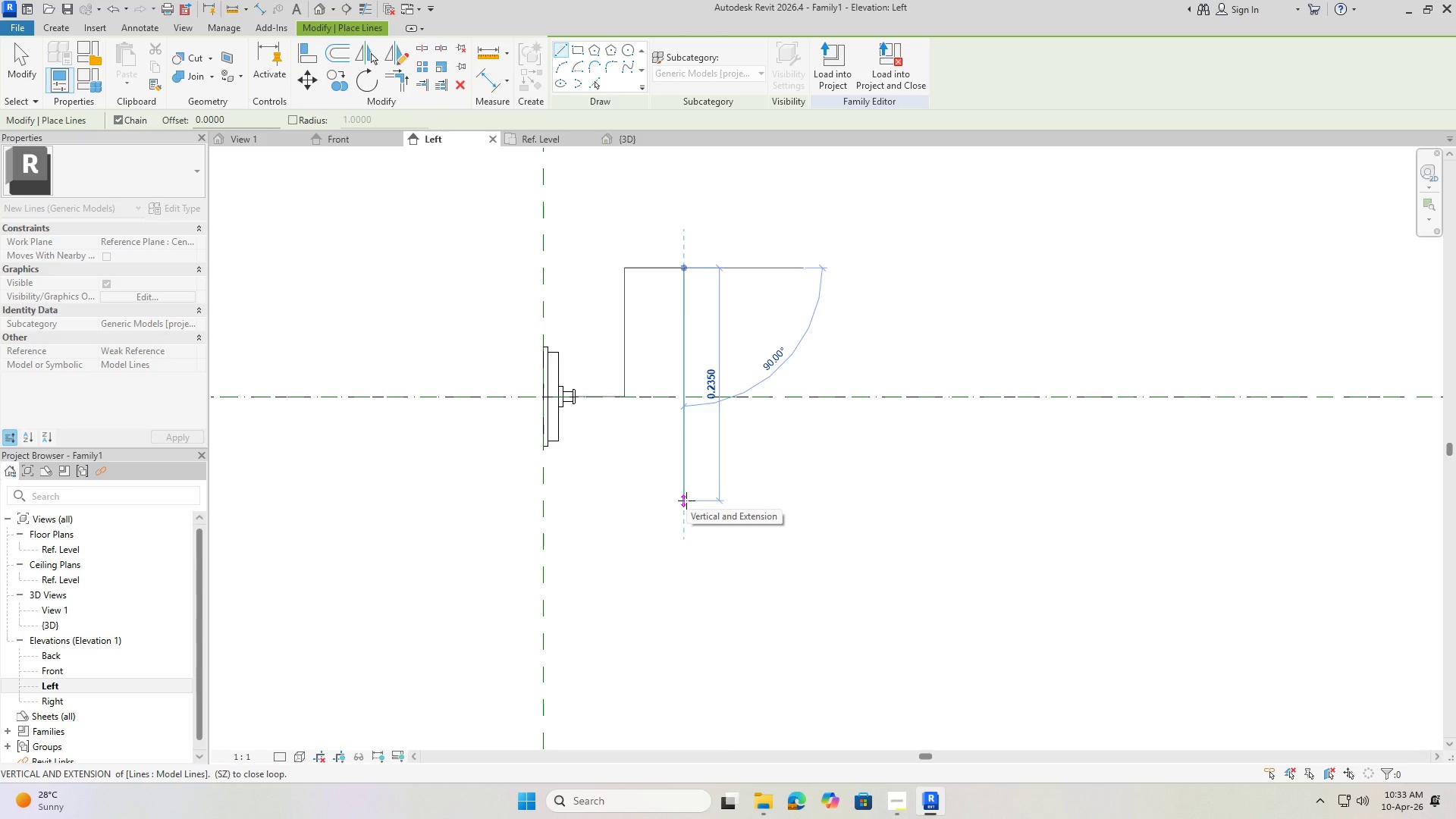 
wait(24.93)
 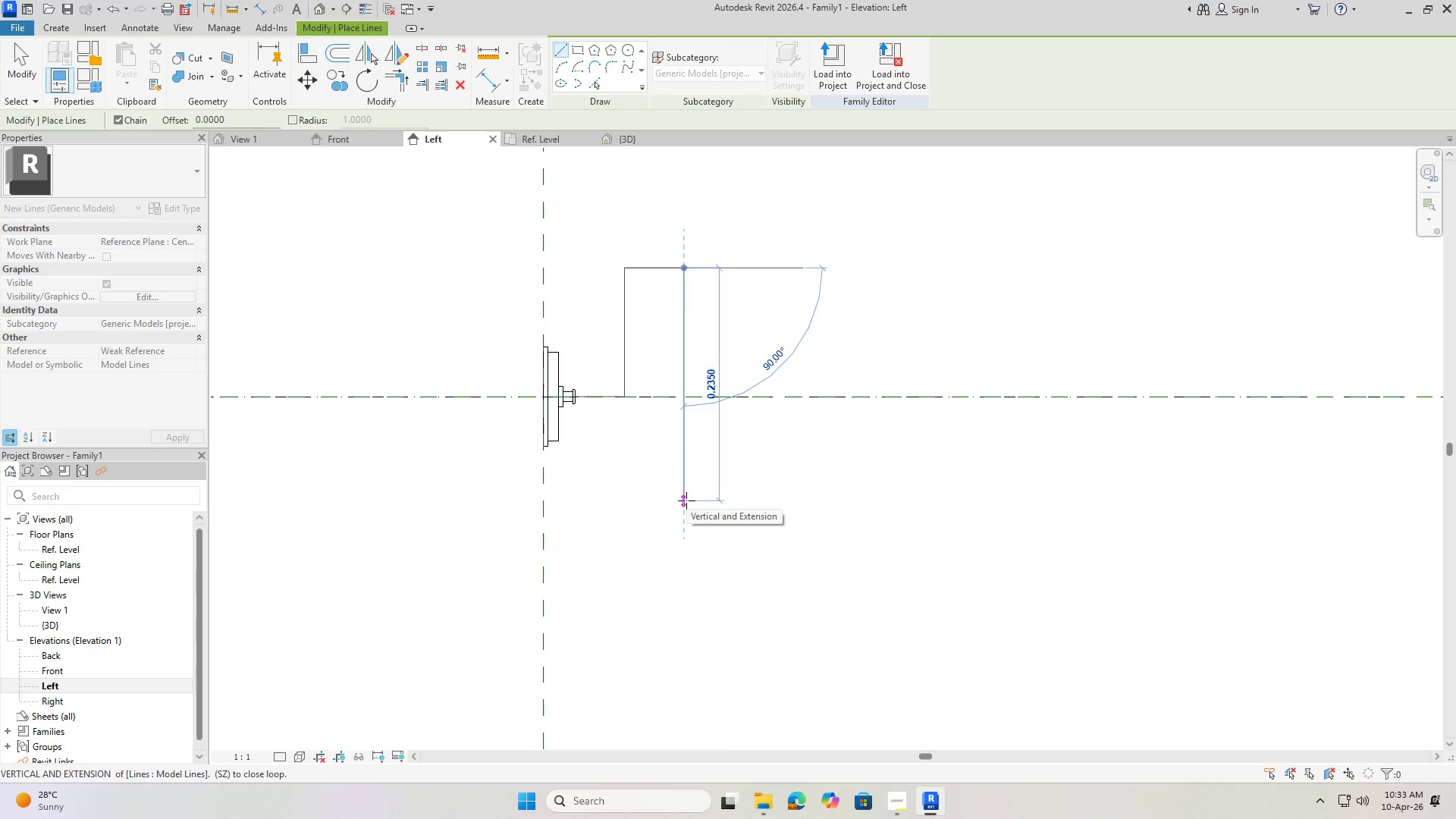 
left_click([686, 443])
 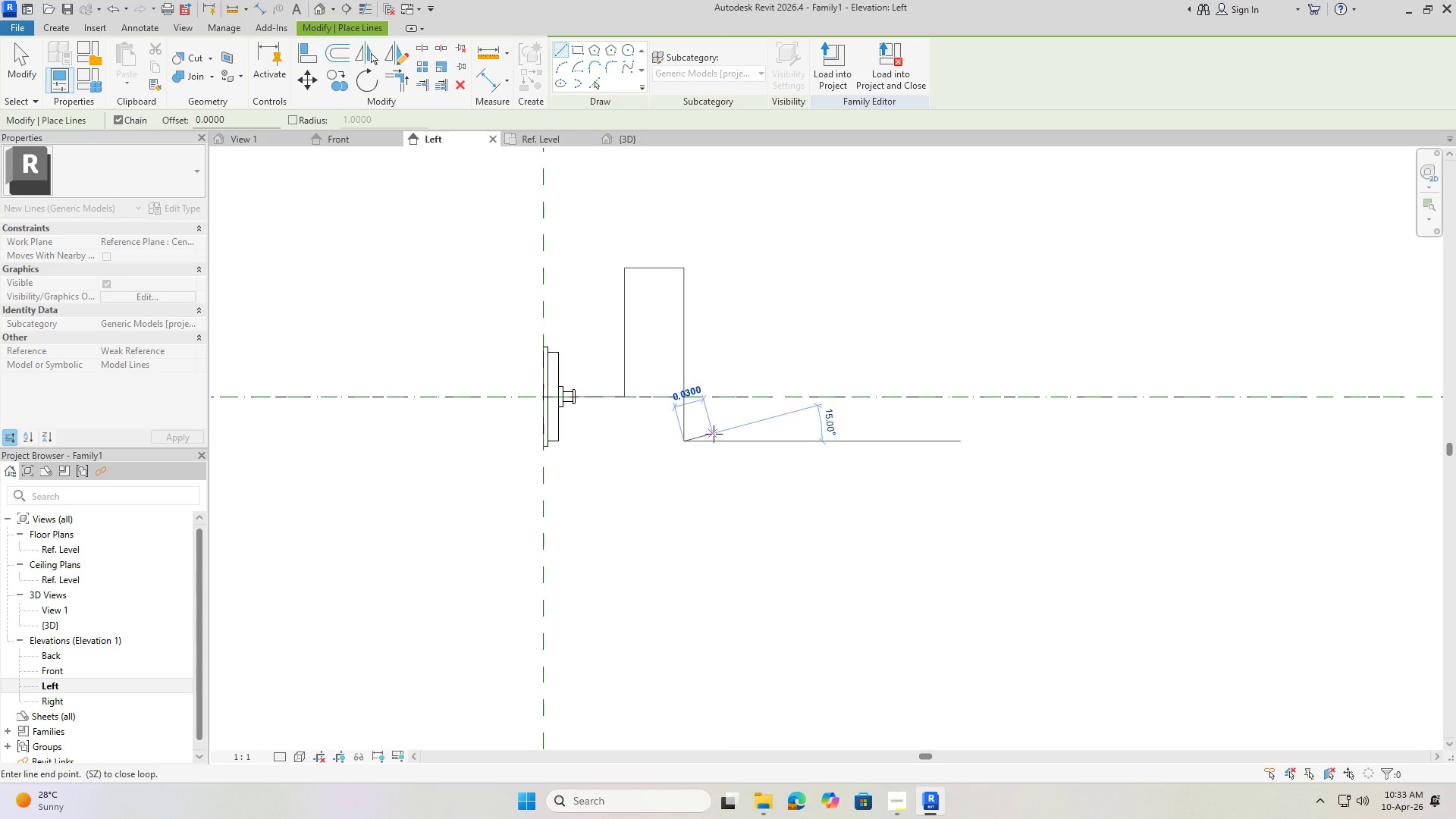 
key(Escape)
 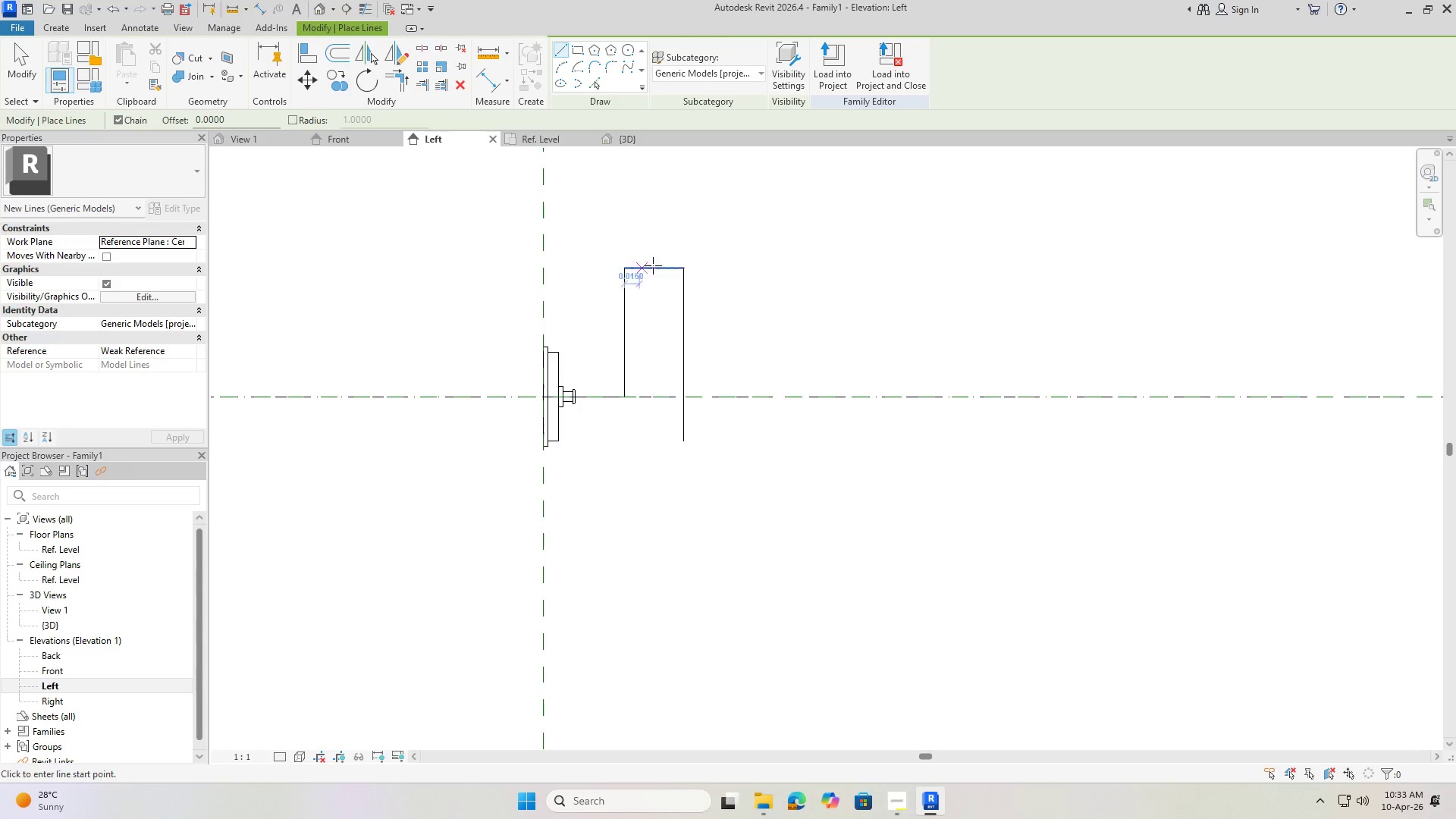 
key(Escape)
 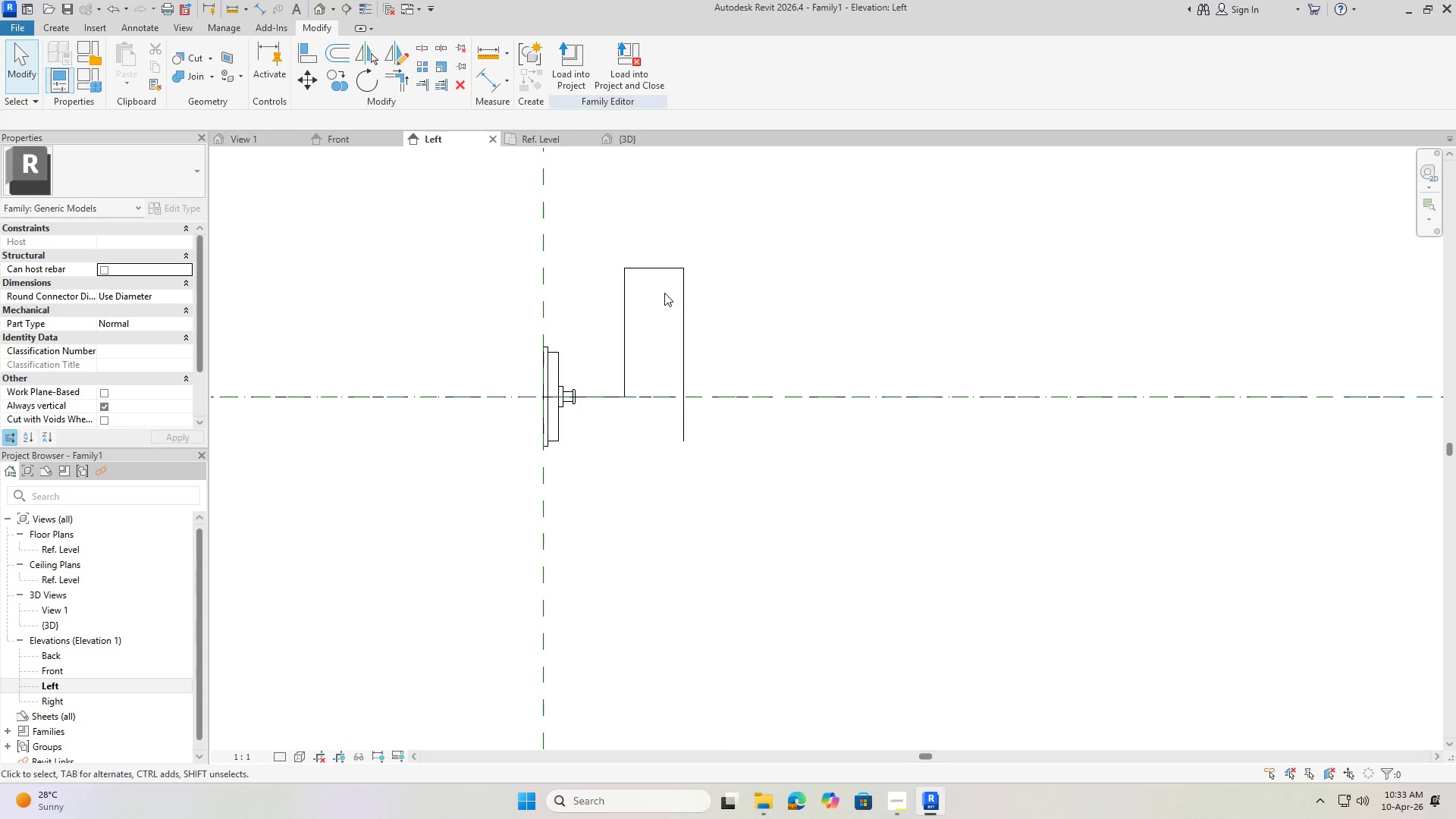 
left_click_drag(start_coordinate=[664, 293], to_coordinate=[632, 225])
 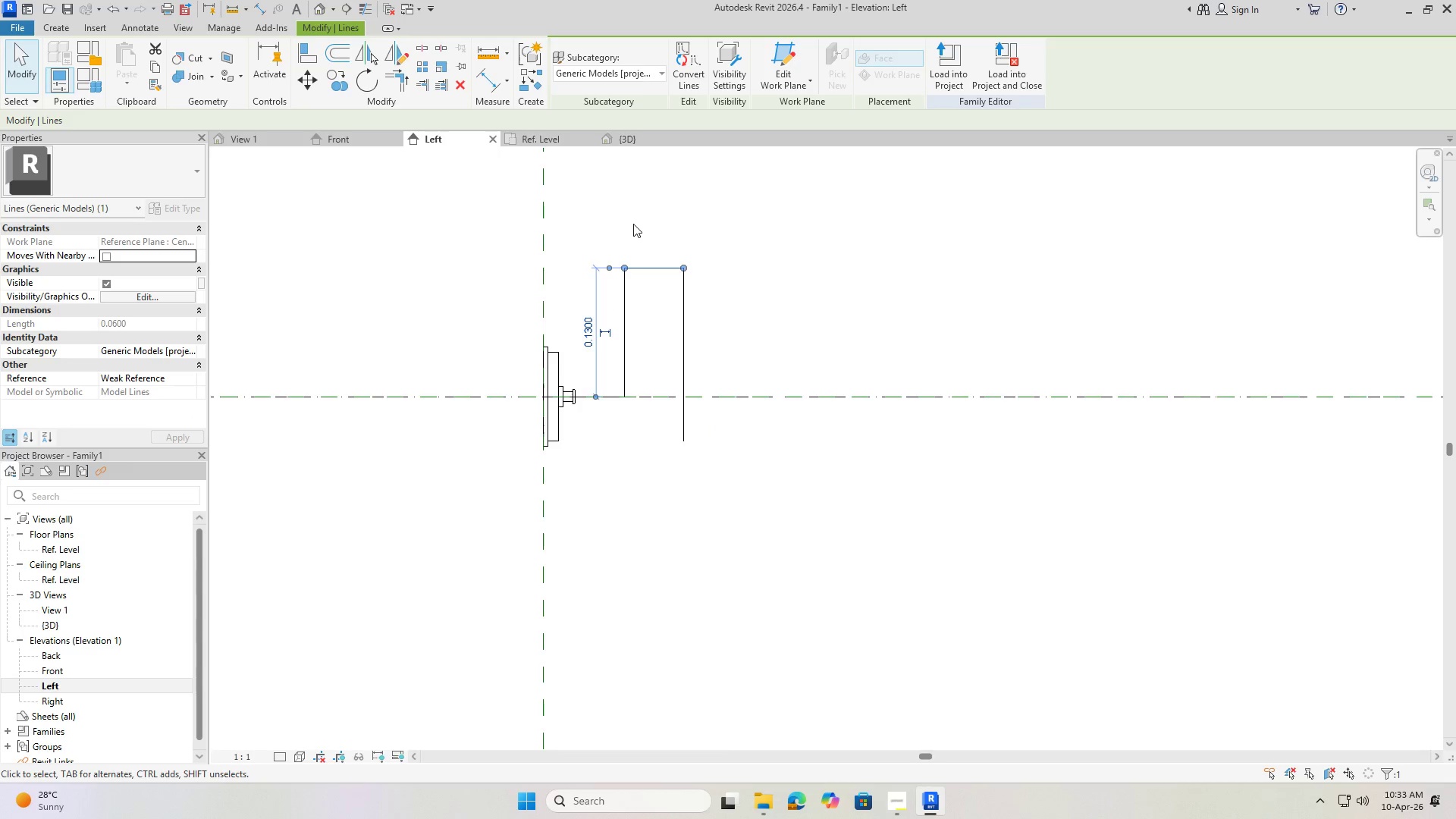 
key(Delete)
 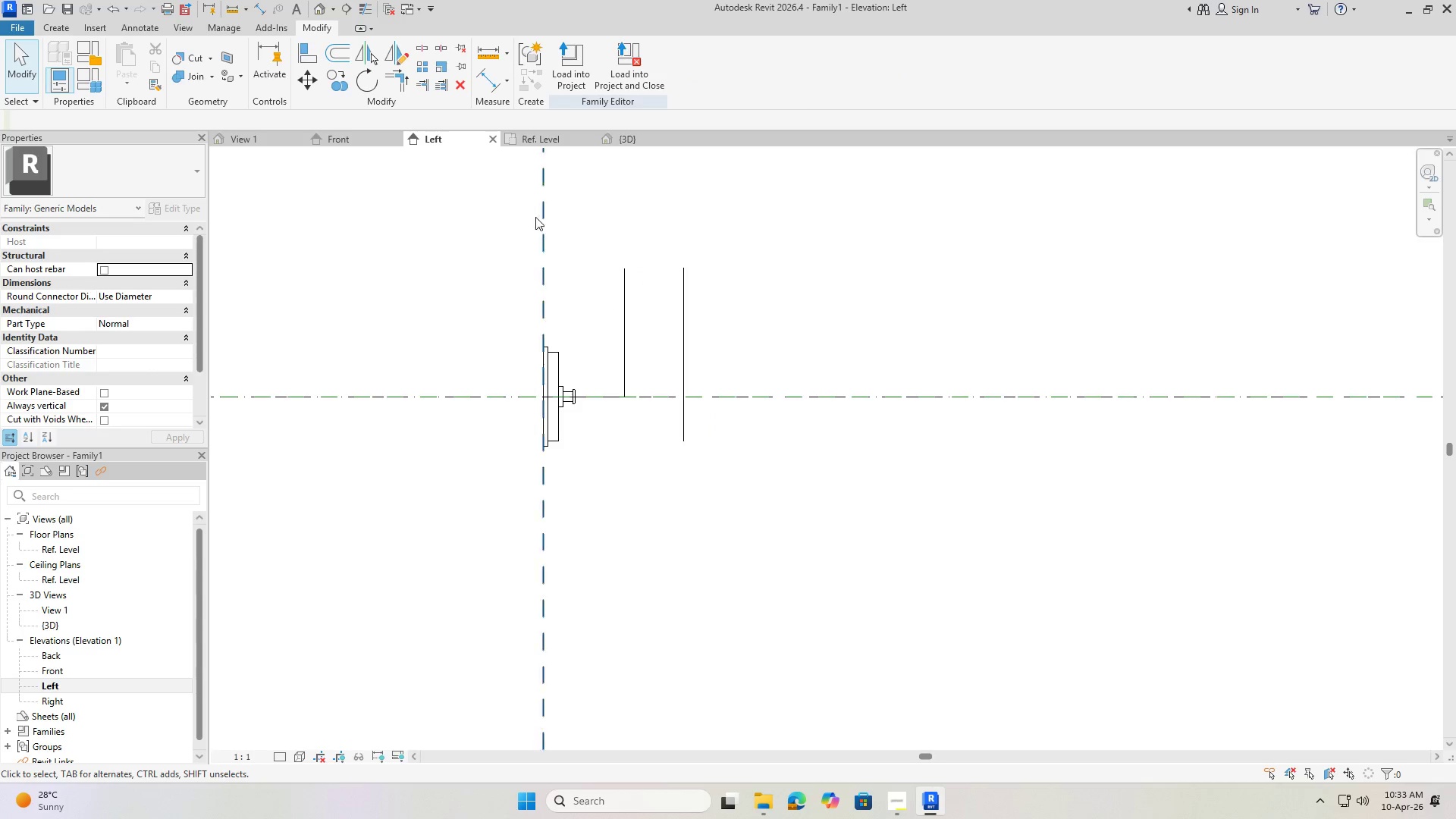 
left_click([58, 27])
 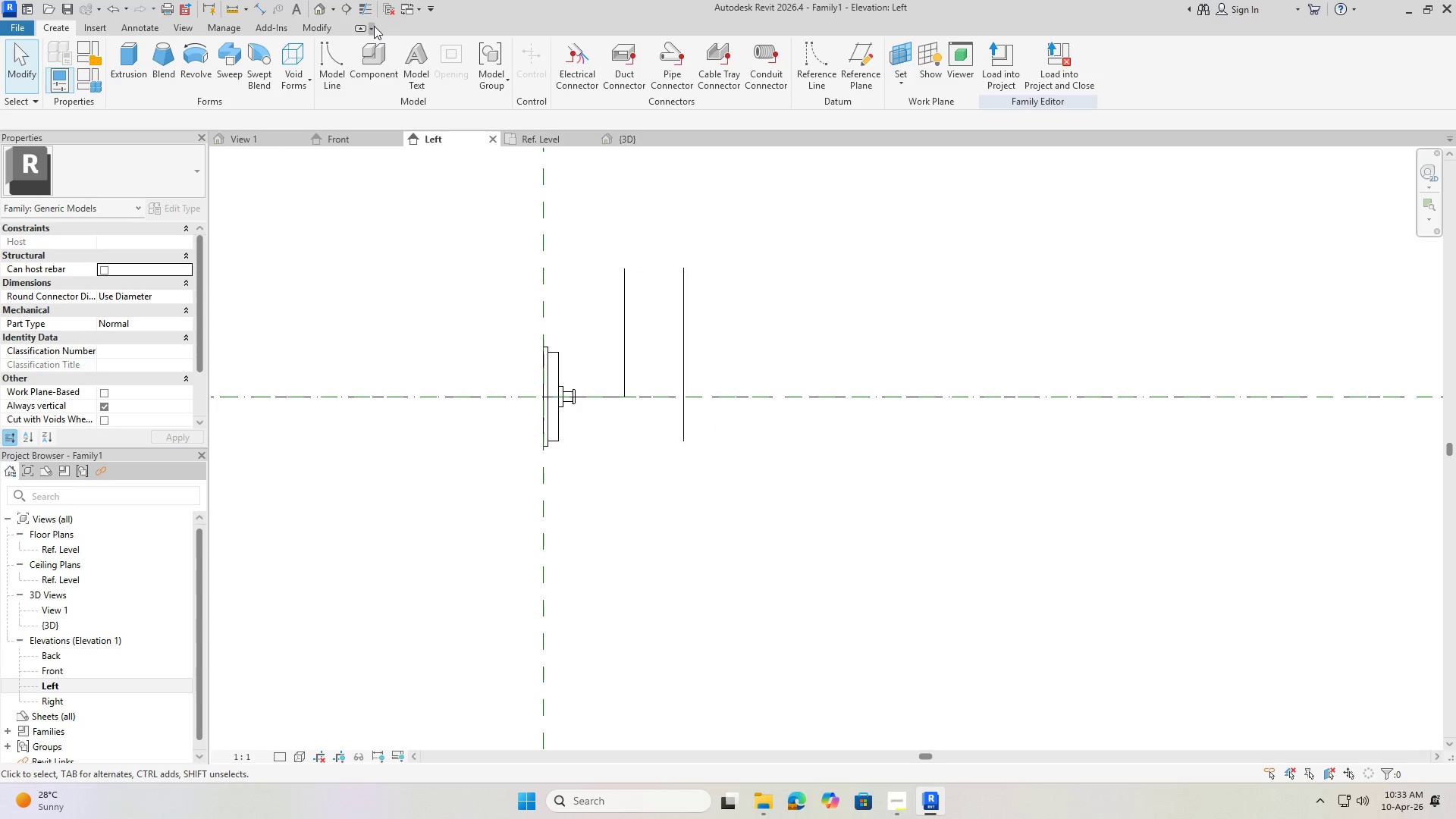 
left_click([331, 77])
 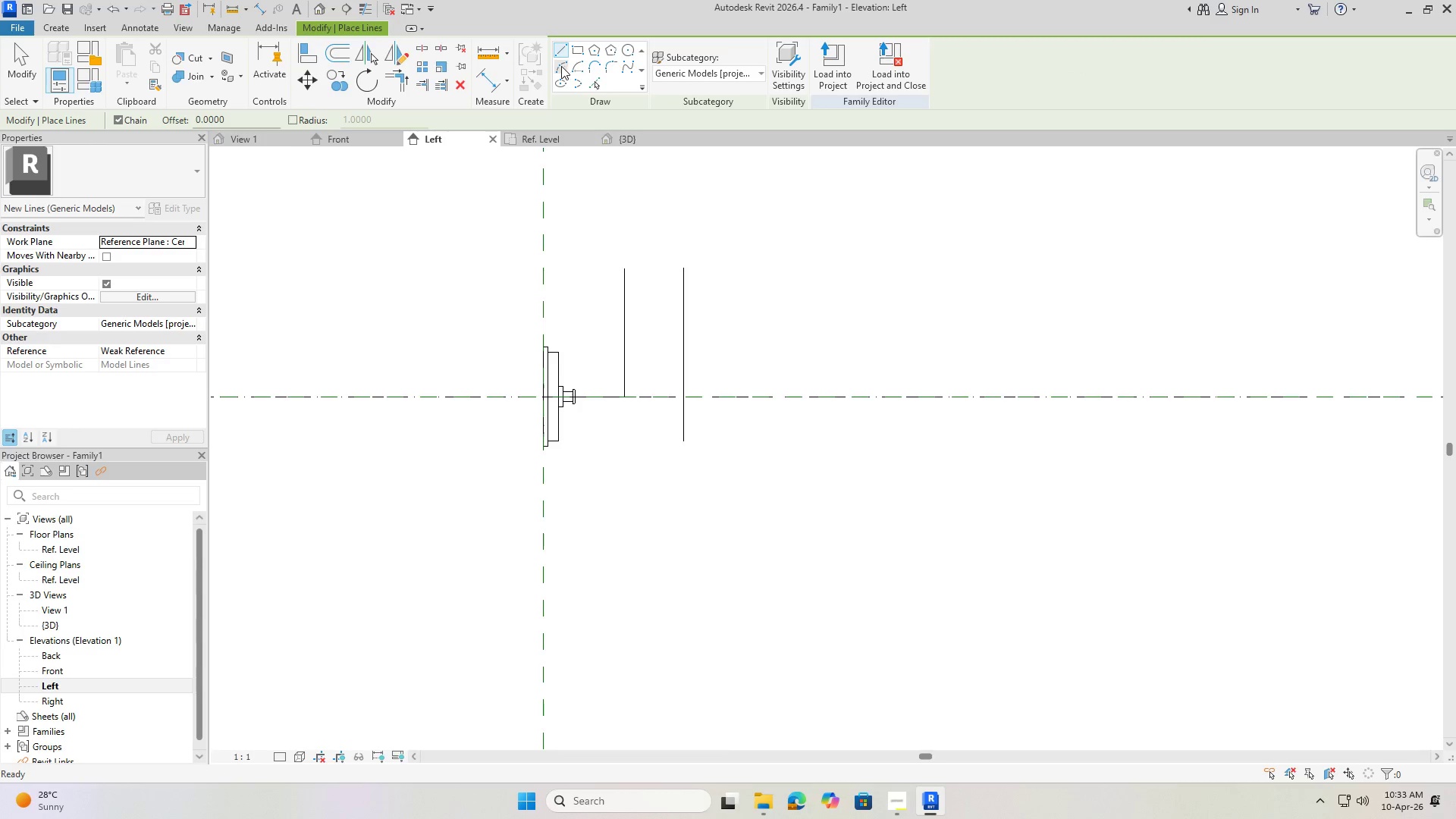 
left_click([558, 64])
 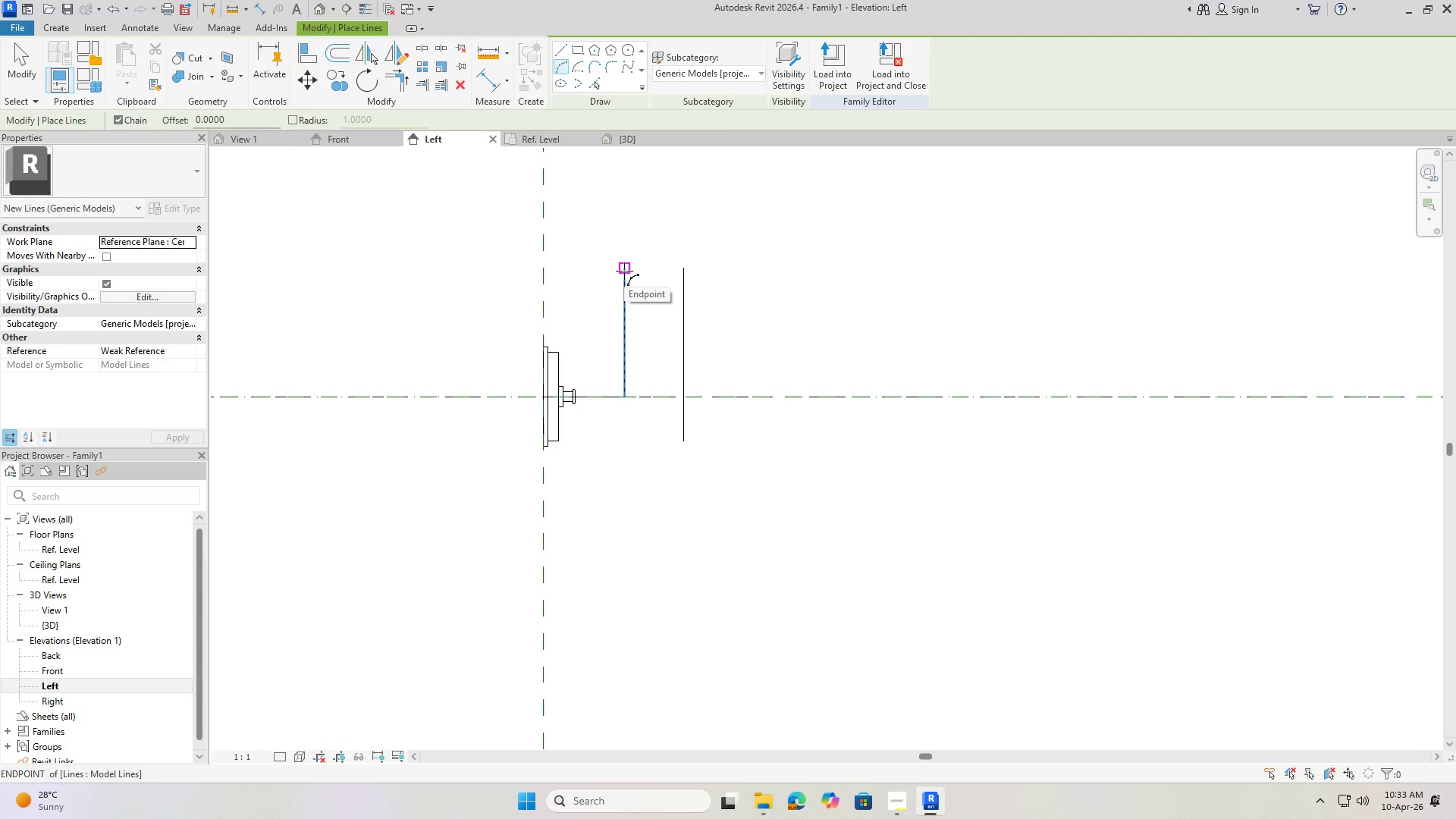 
left_click([624, 271])
 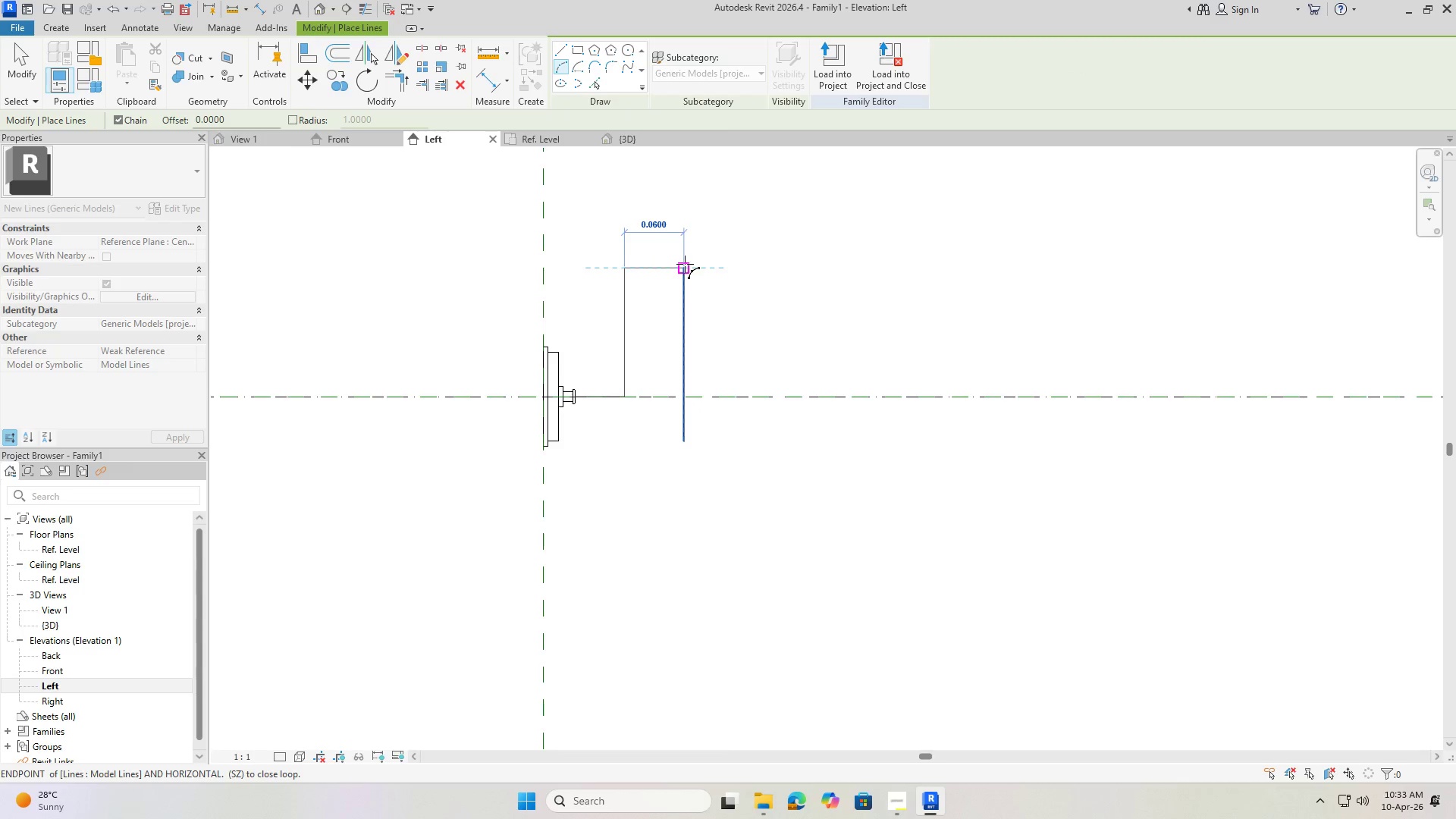 
left_click([685, 264])
 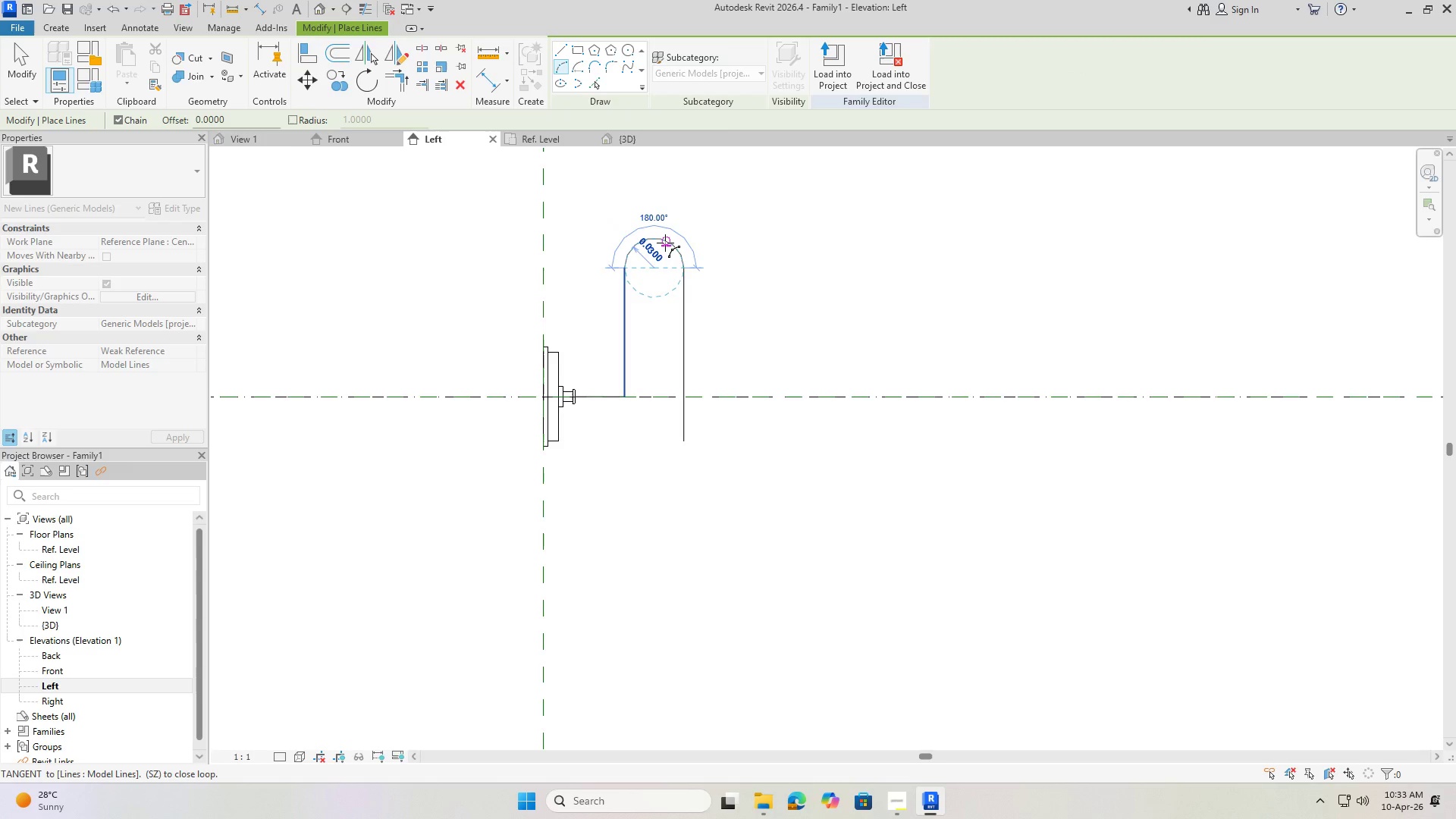 
left_click([665, 243])
 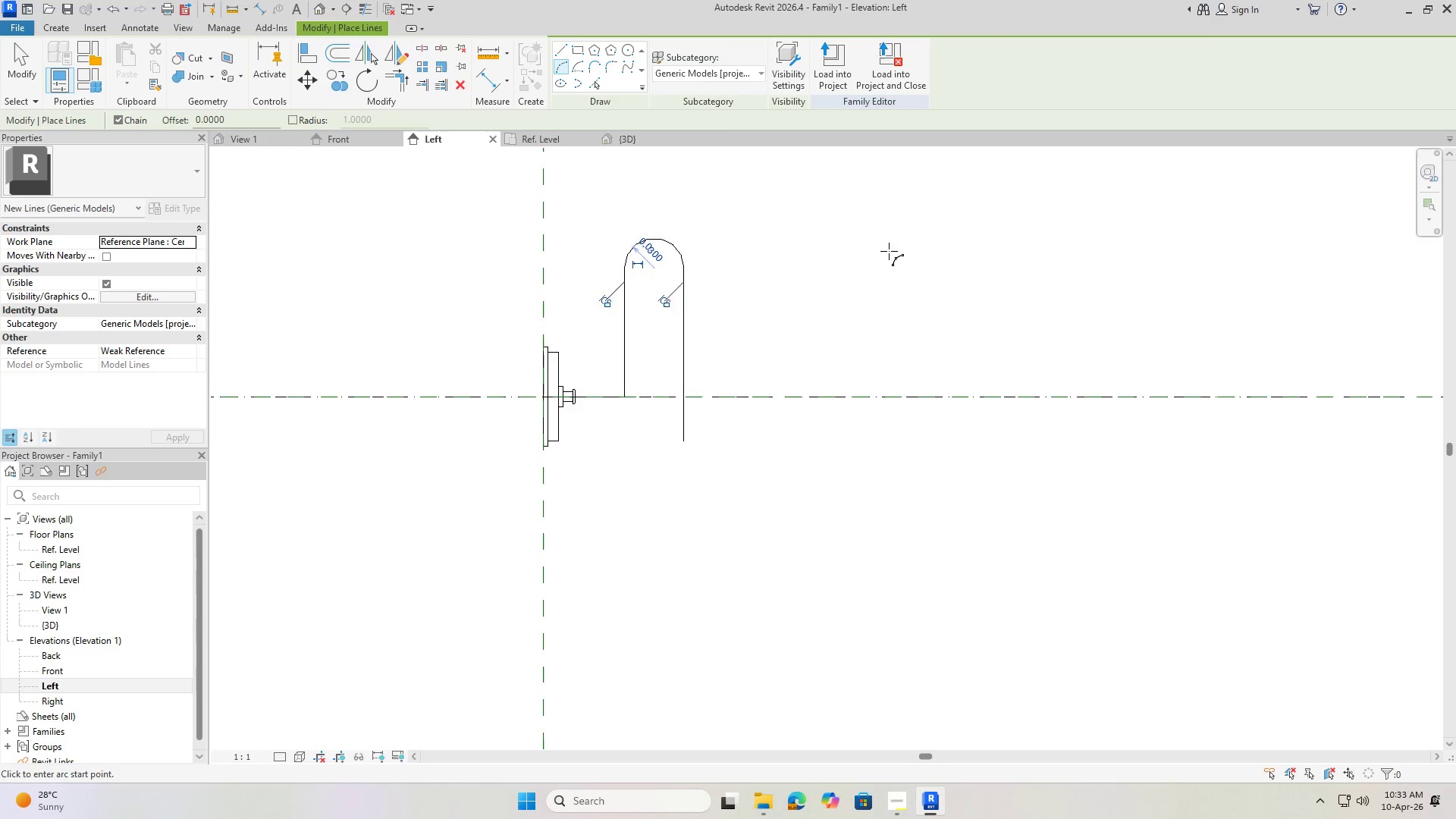 
scroll: coordinate [870, 268], scroll_direction: down, amount: 3.0
 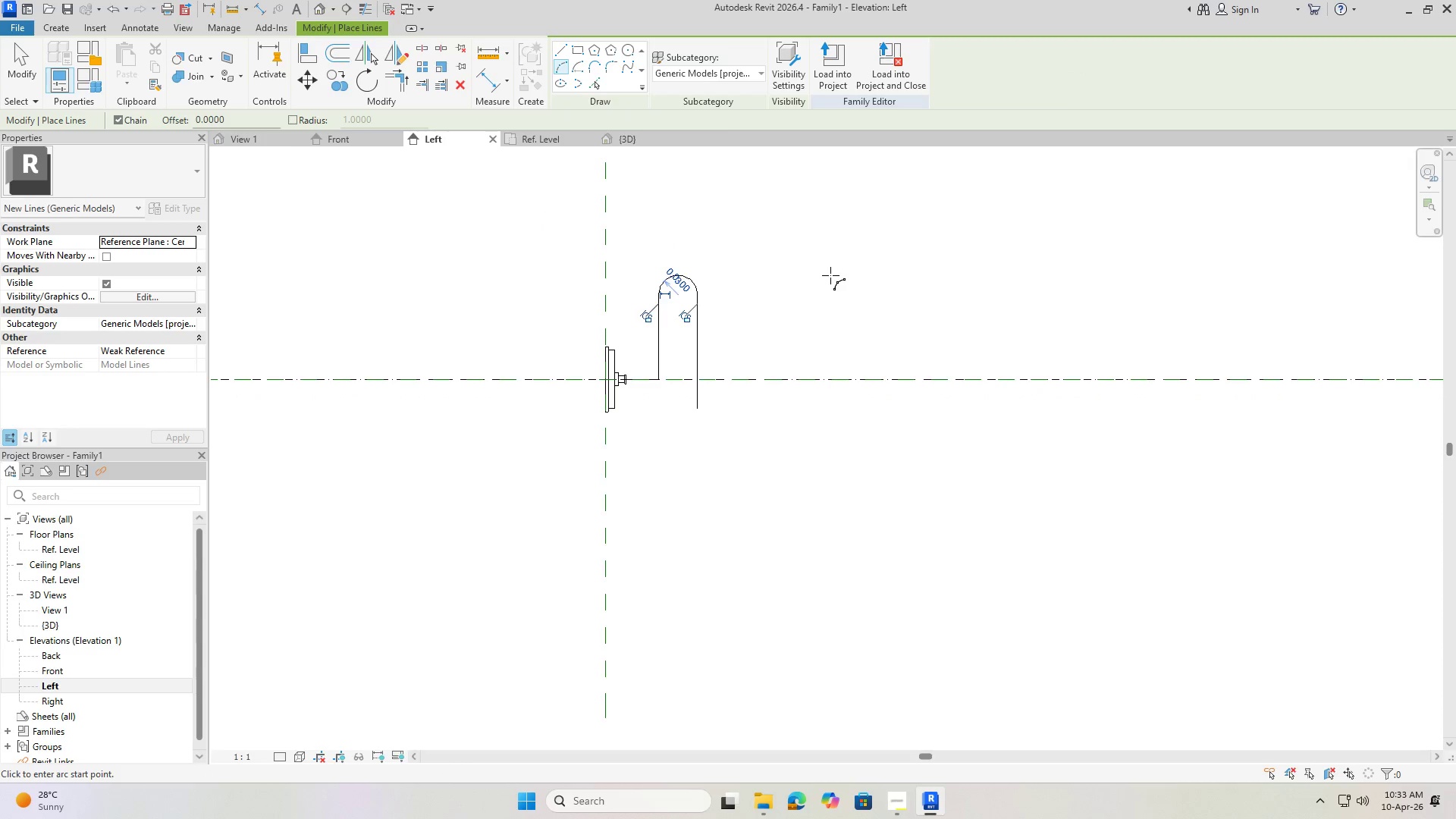 
key(Escape)
 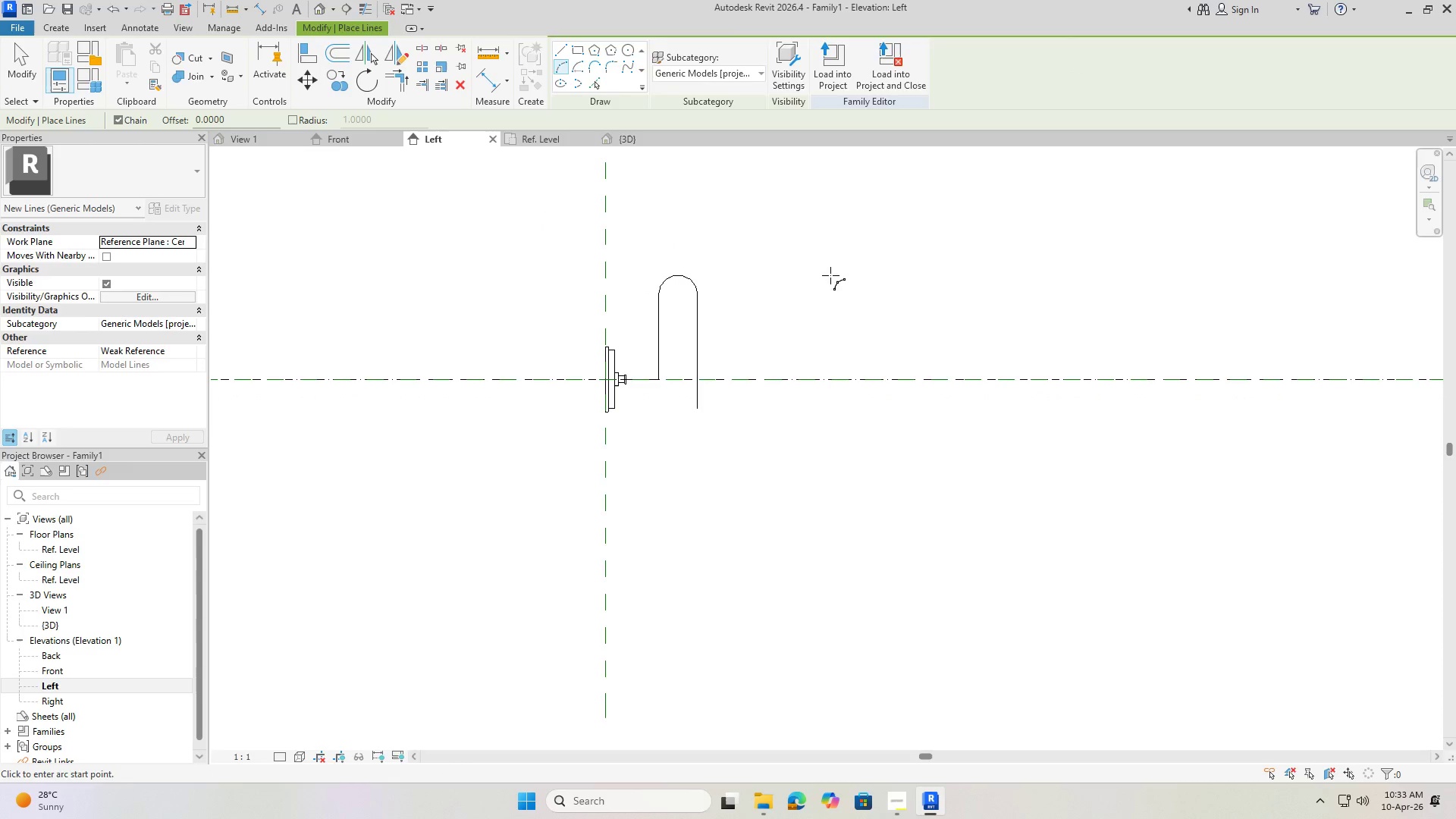 
key(Escape)
 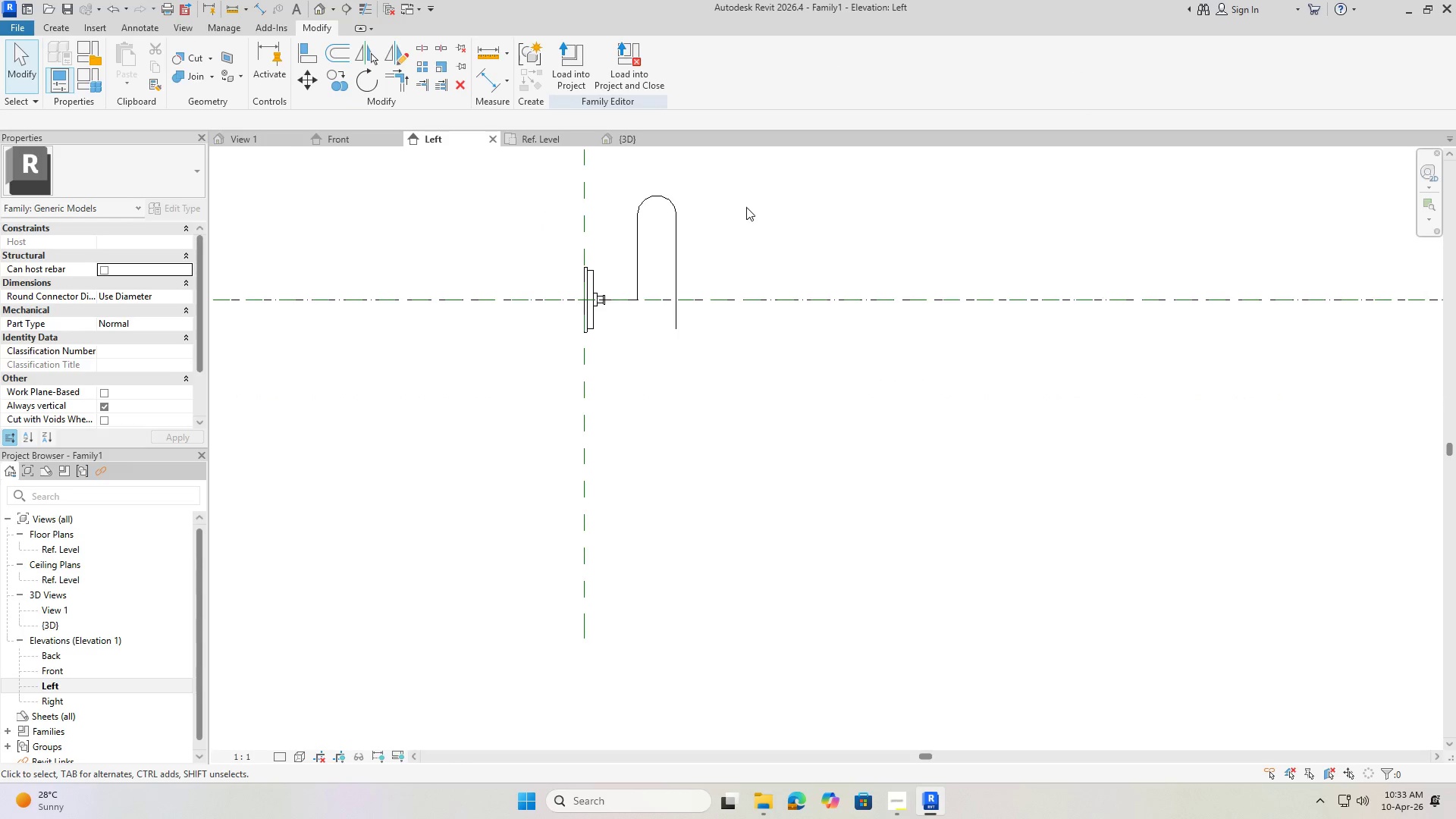 
scroll: coordinate [689, 252], scroll_direction: up, amount: 1.0
 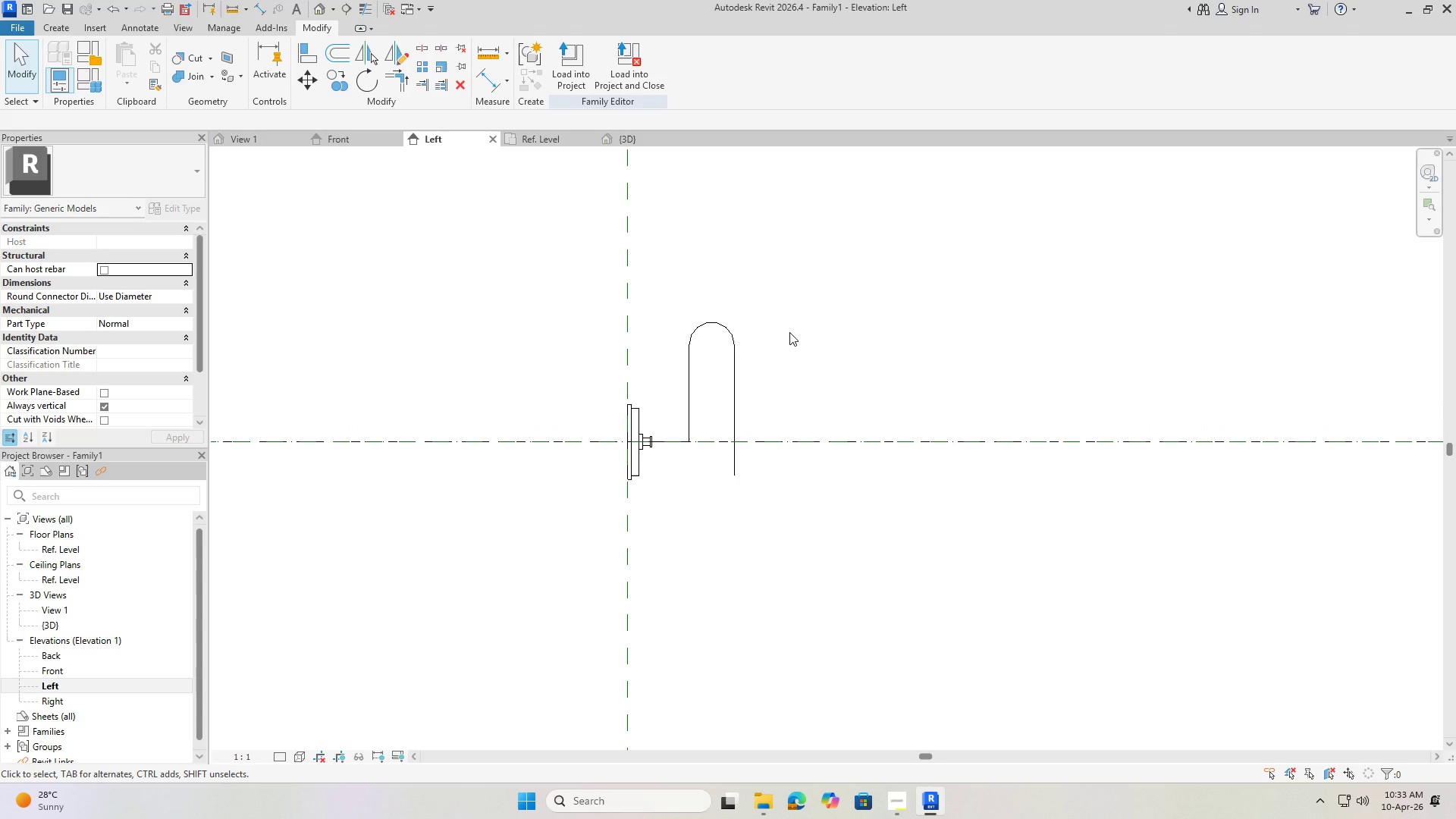 
wait(6.04)
 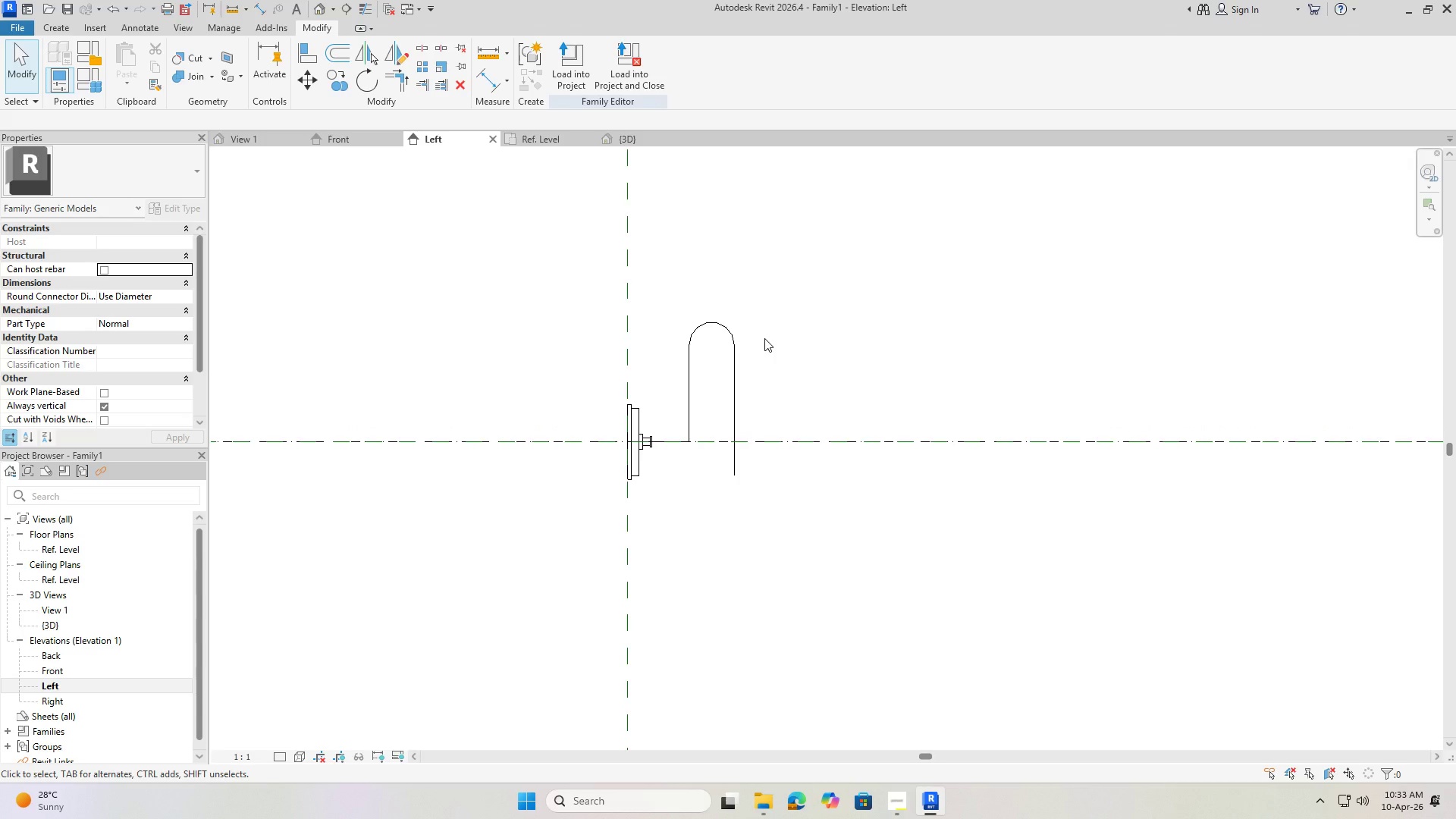 
left_click([902, 799])
 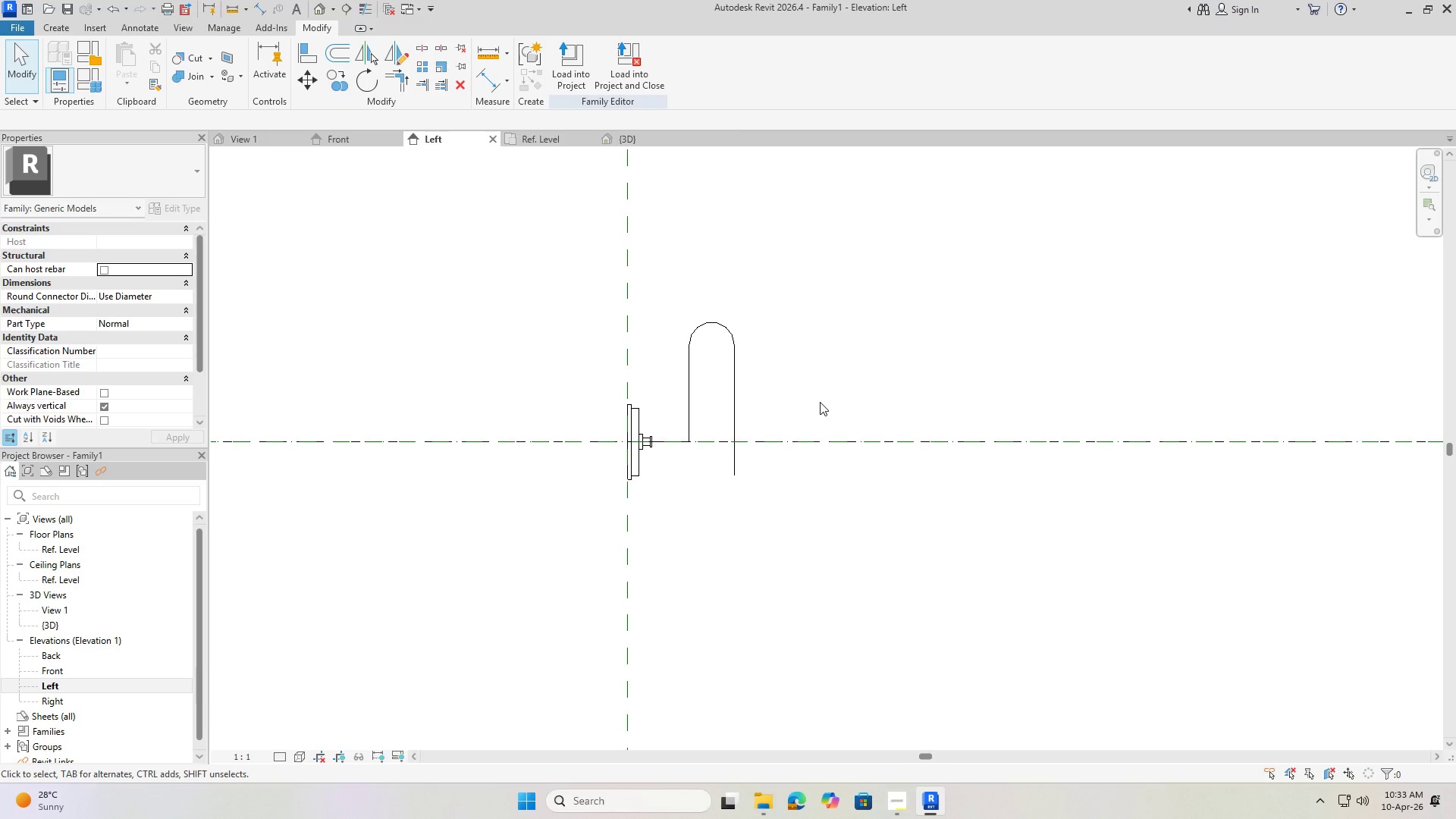 
wait(10.03)
 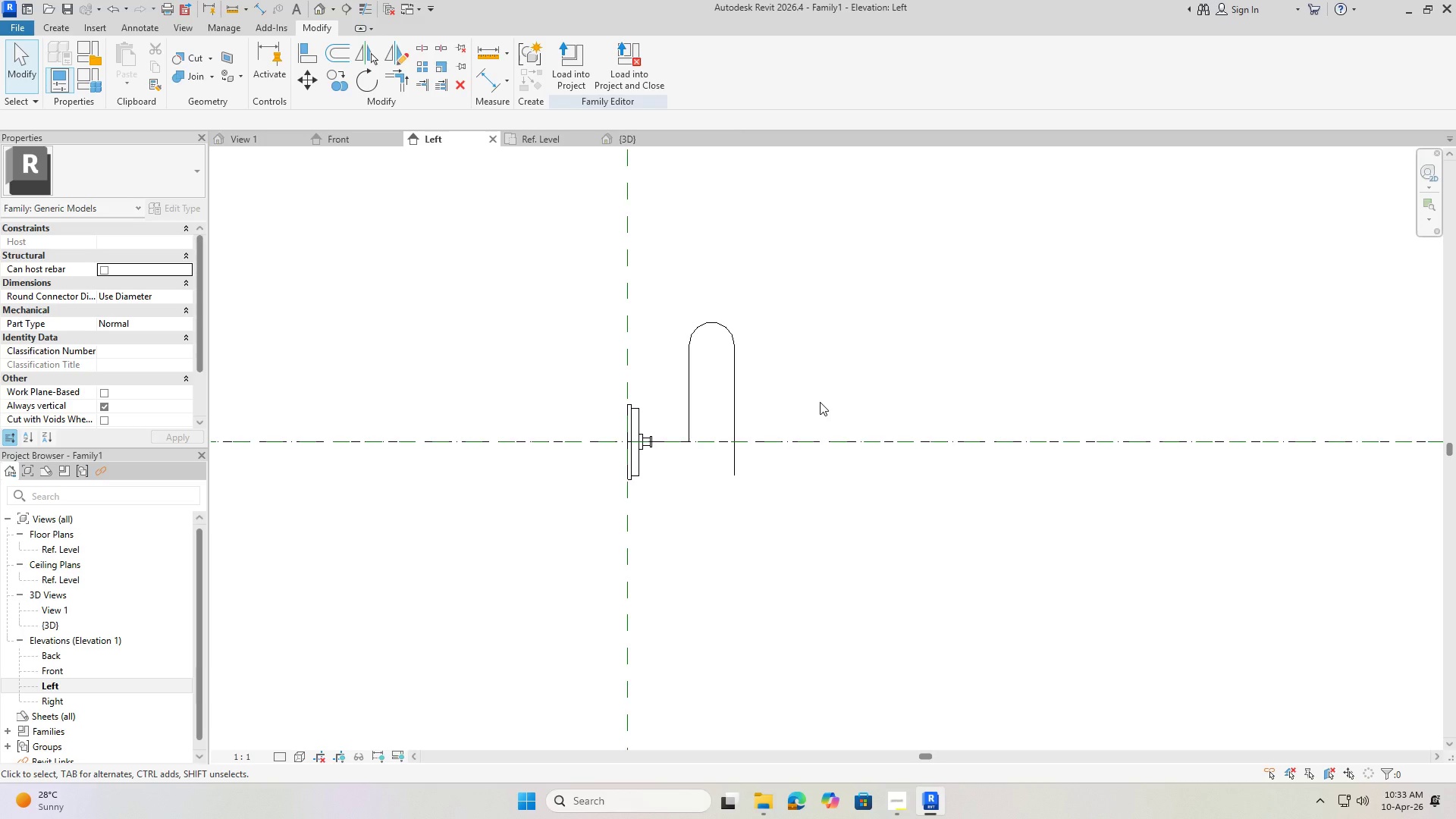 
scroll: coordinate [603, 436], scroll_direction: up, amount: 12.0
 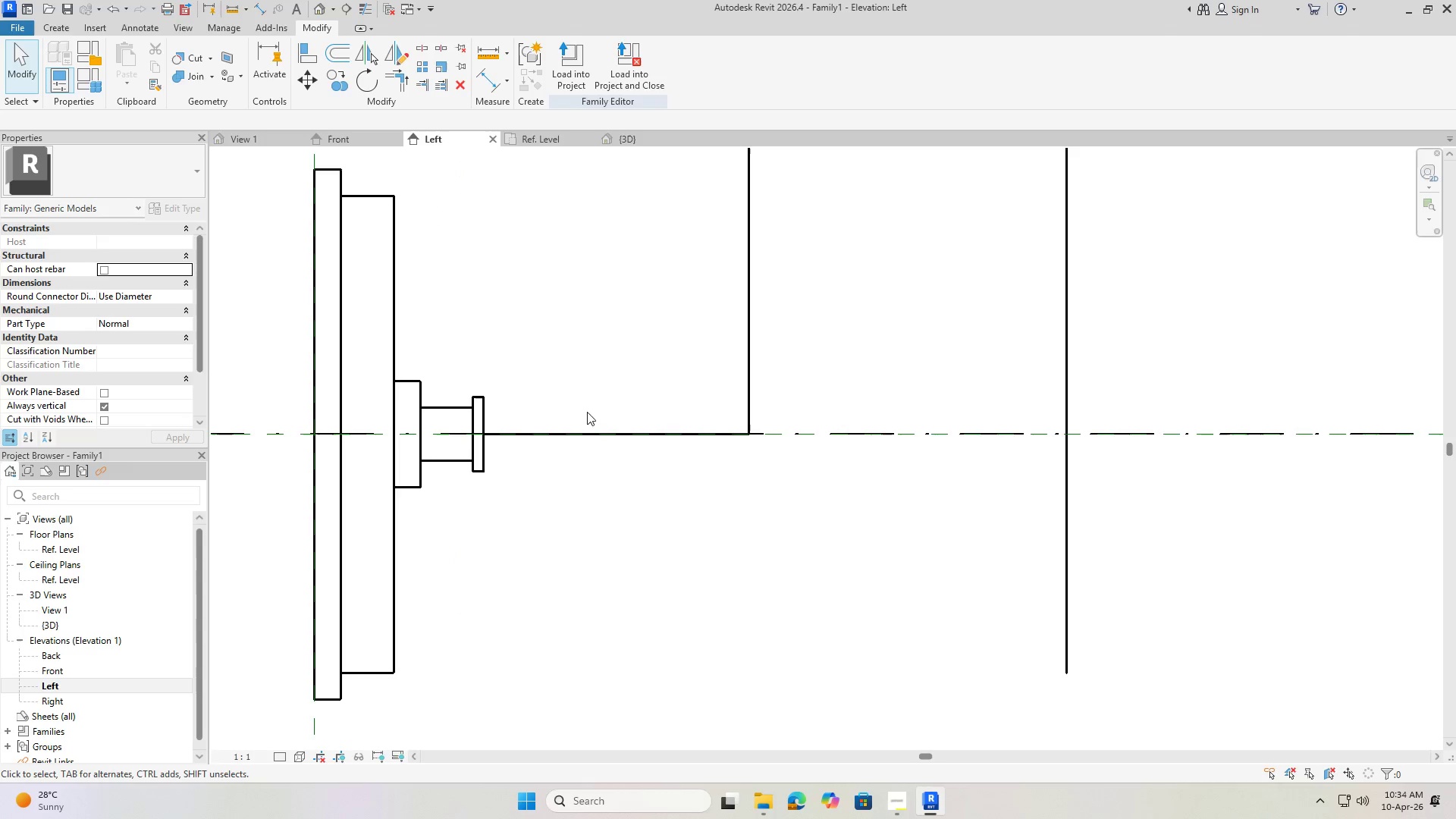 
left_click([60, 29])
 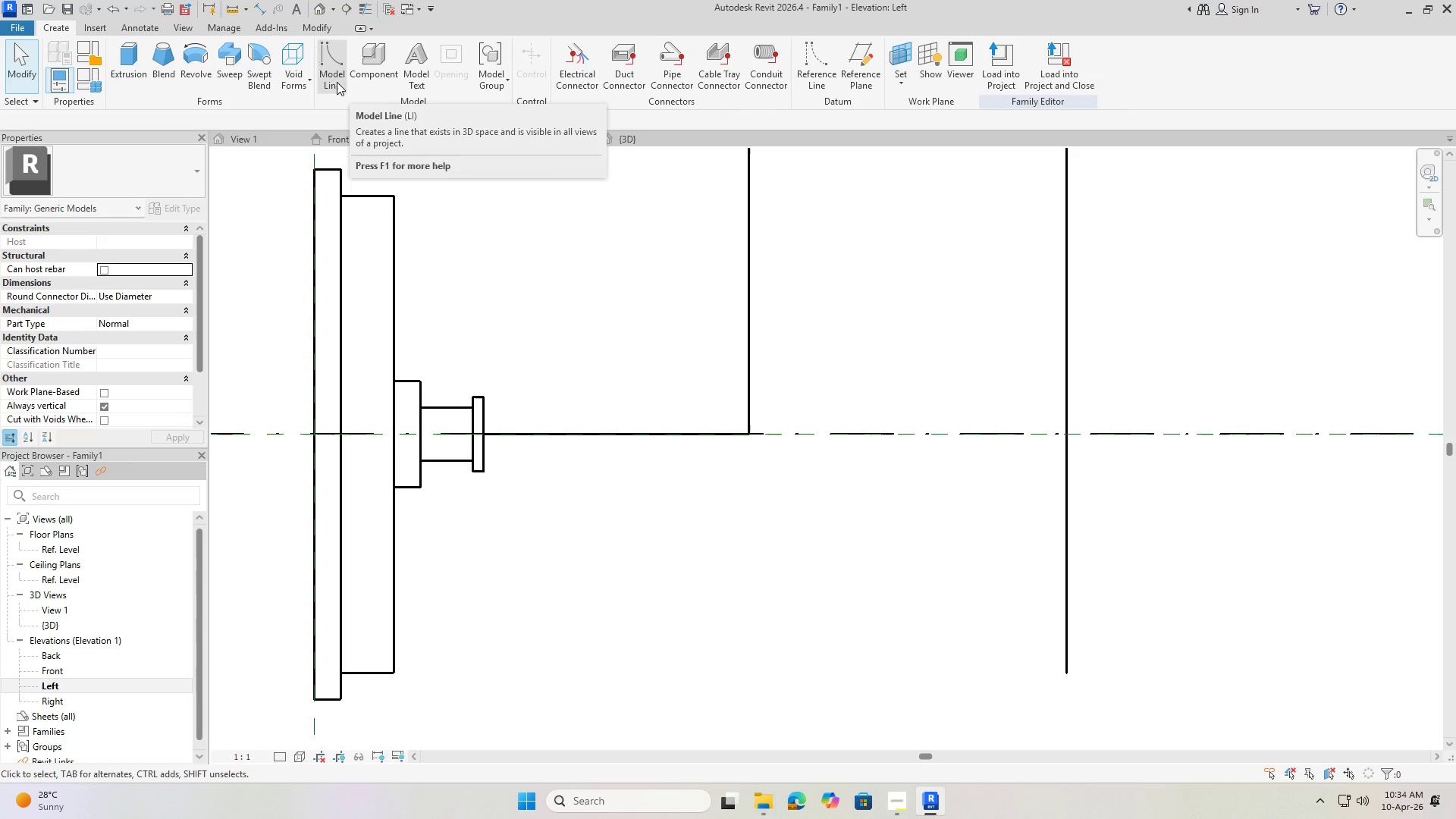 
left_click([334, 86])
 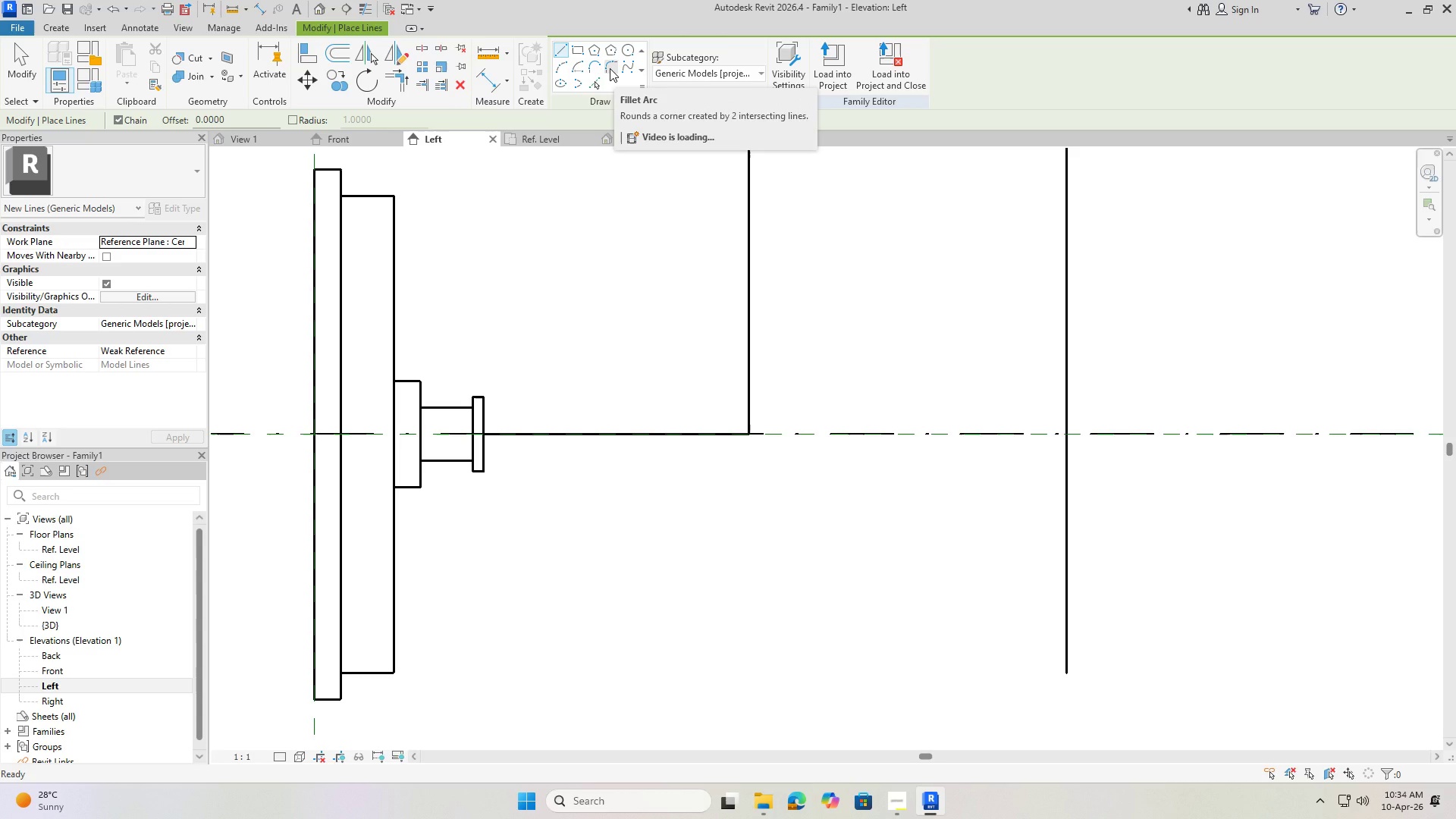 
wait(7.5)
 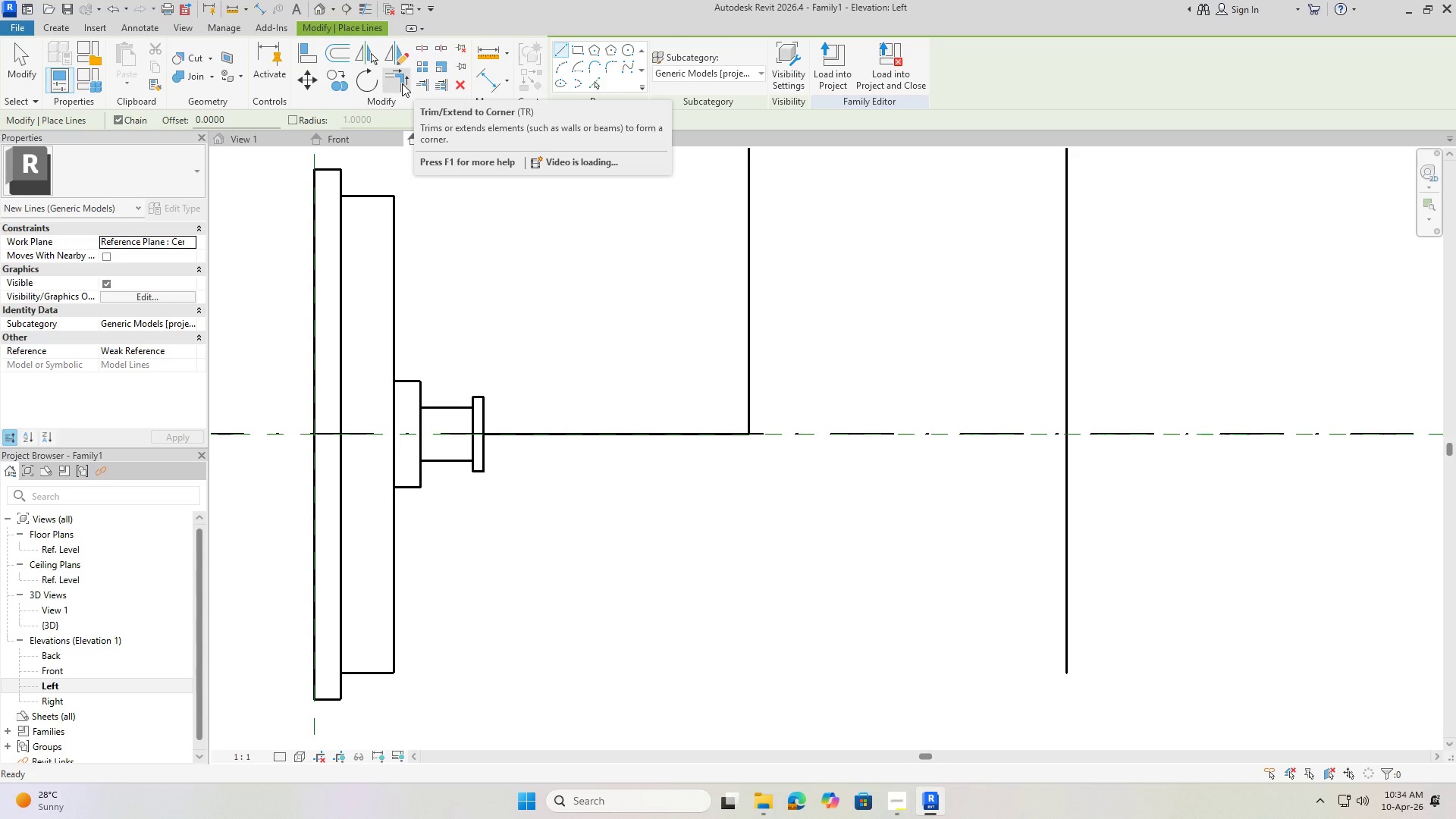 
left_click([610, 68])
 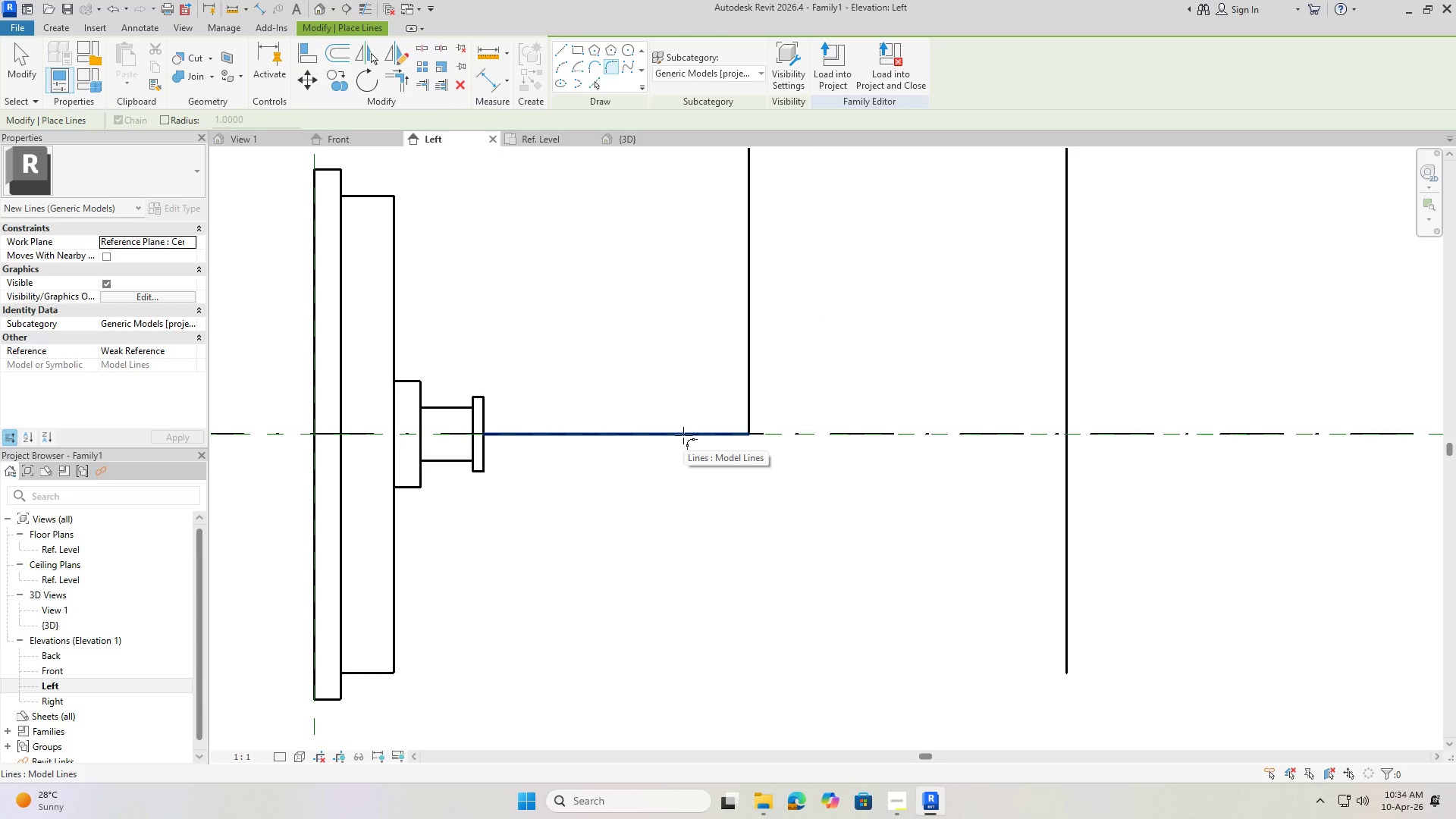 
wait(8.3)
 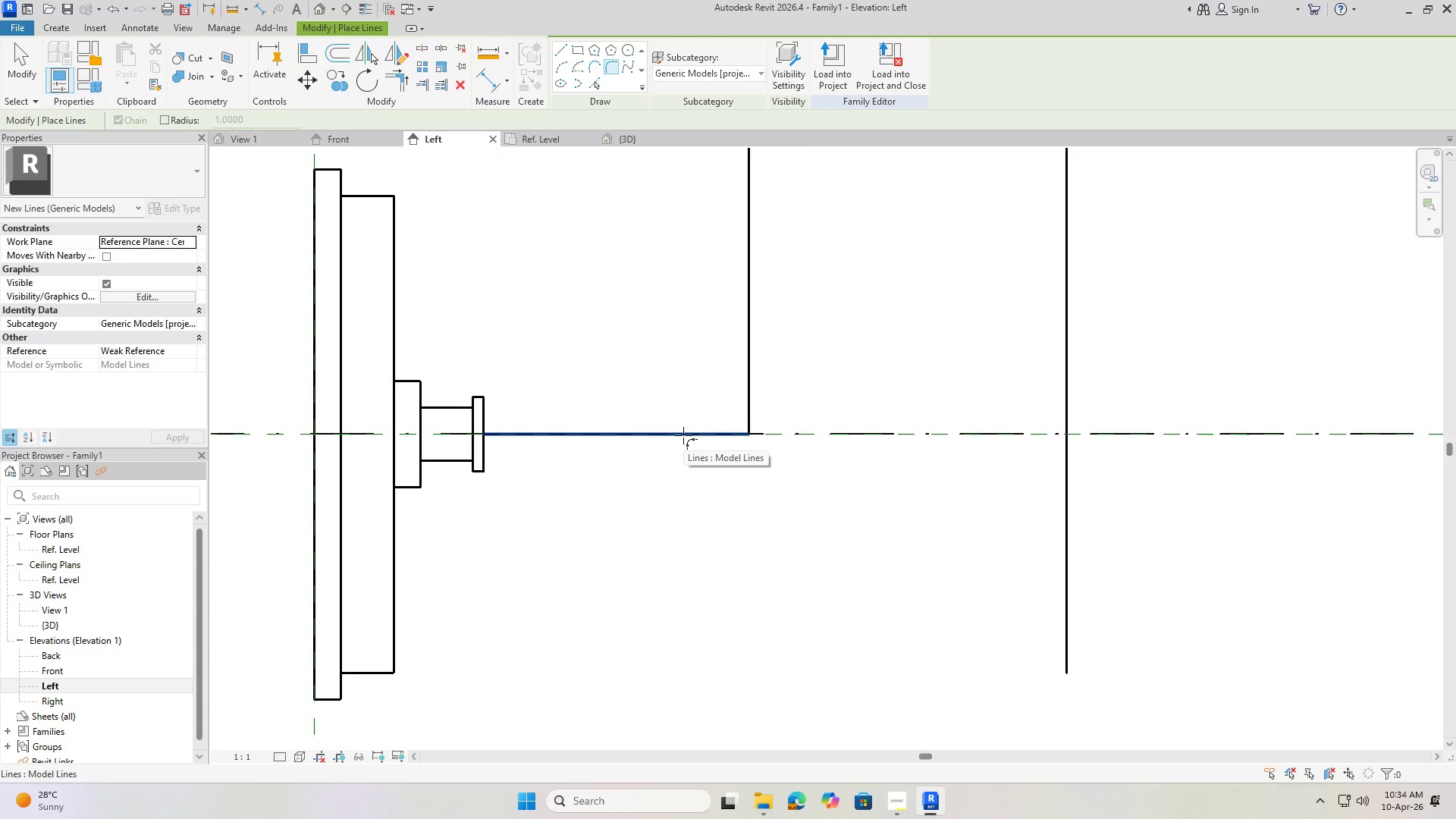 
left_click([683, 435])
 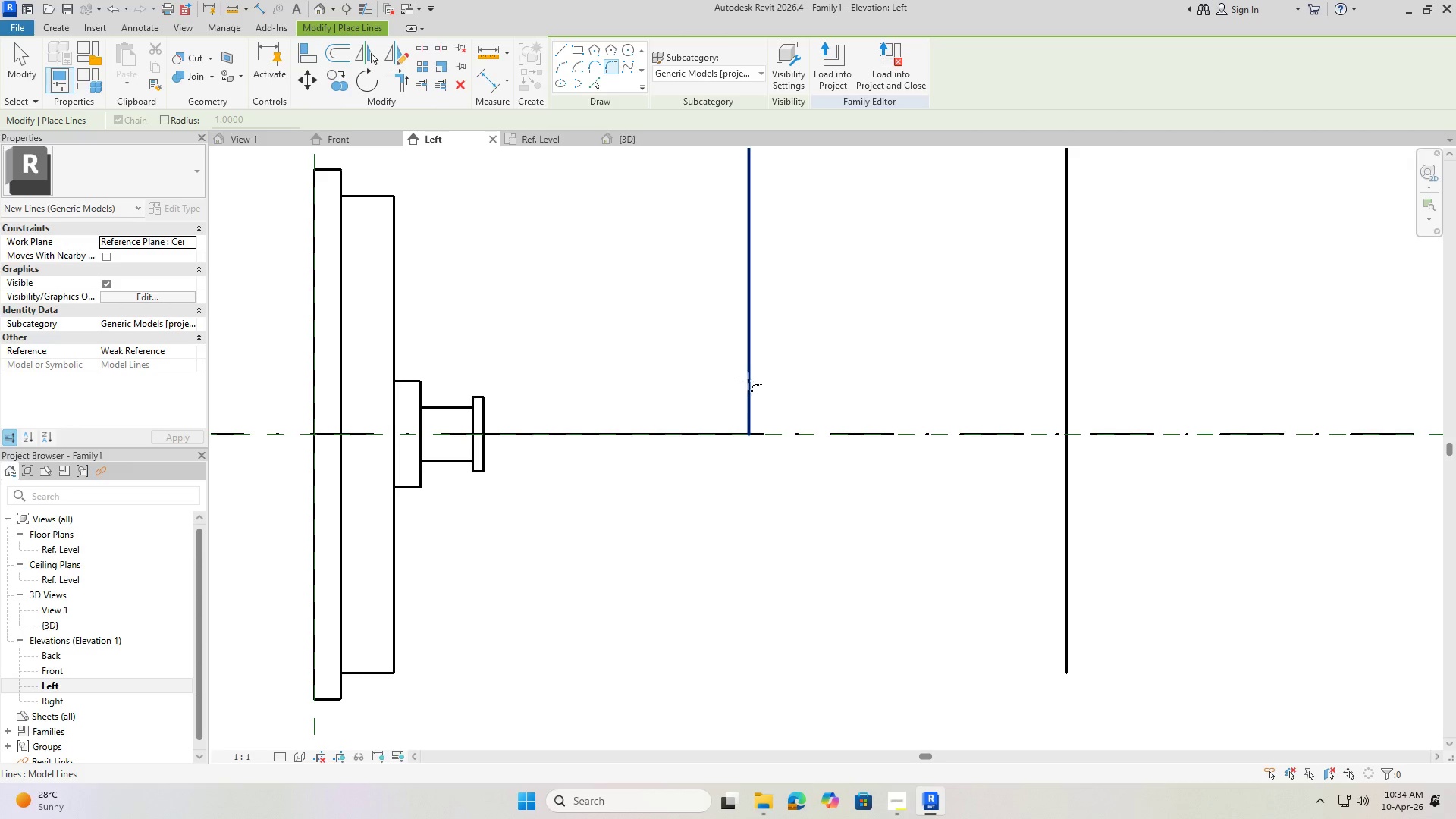 
left_click([748, 381])
 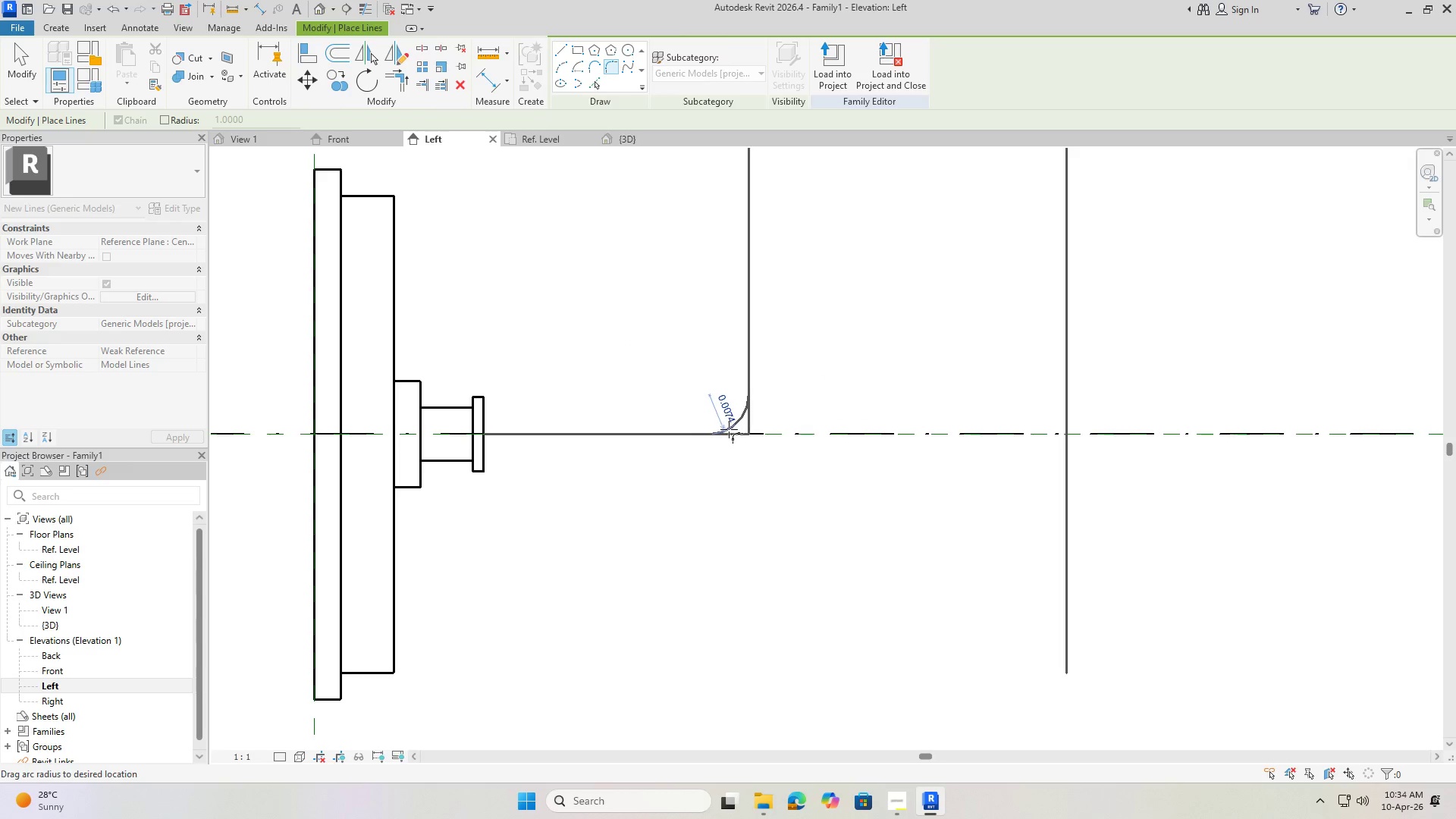 
scroll: coordinate [735, 428], scroll_direction: up, amount: 7.0
 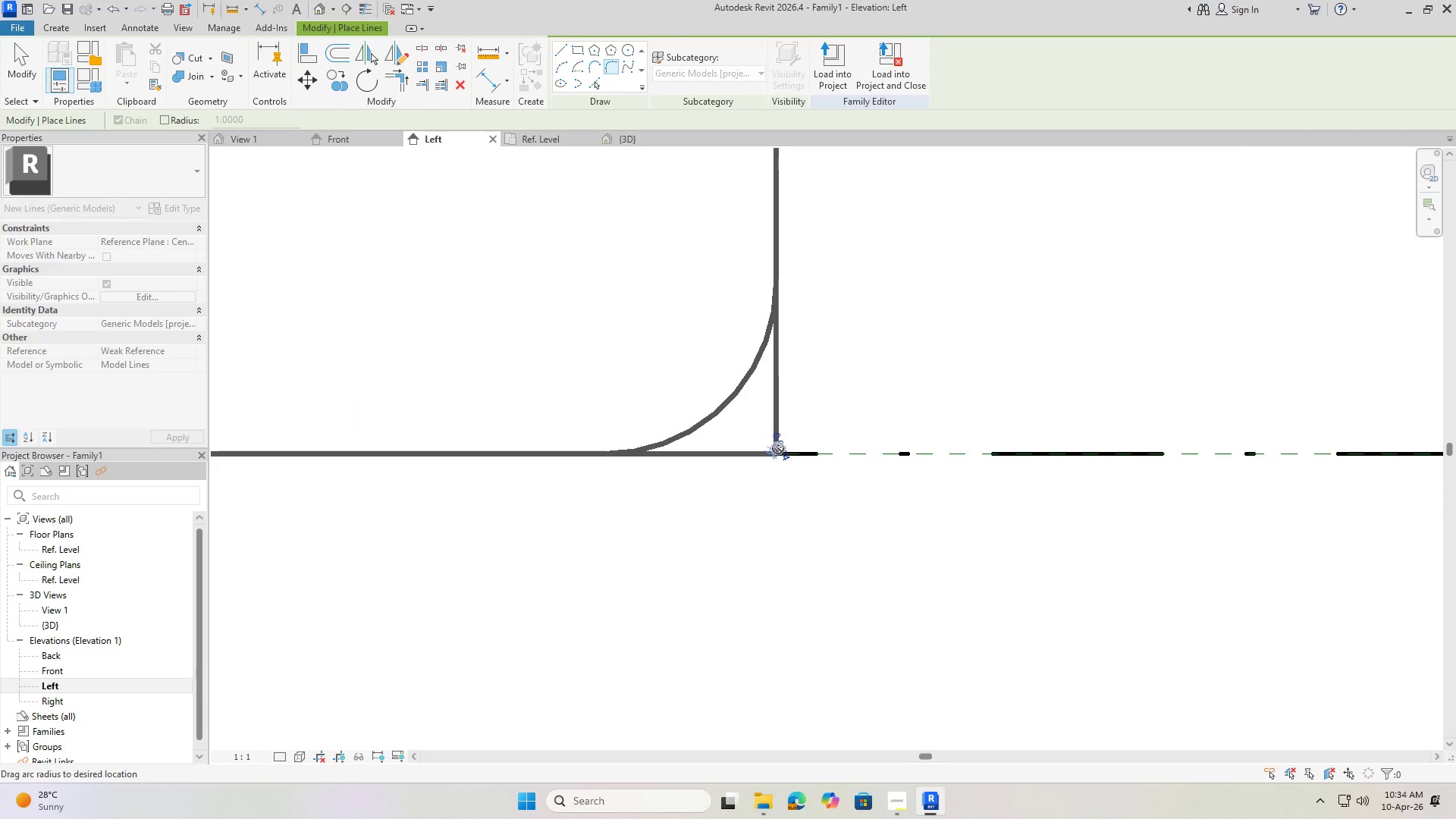 
wait(6.08)
 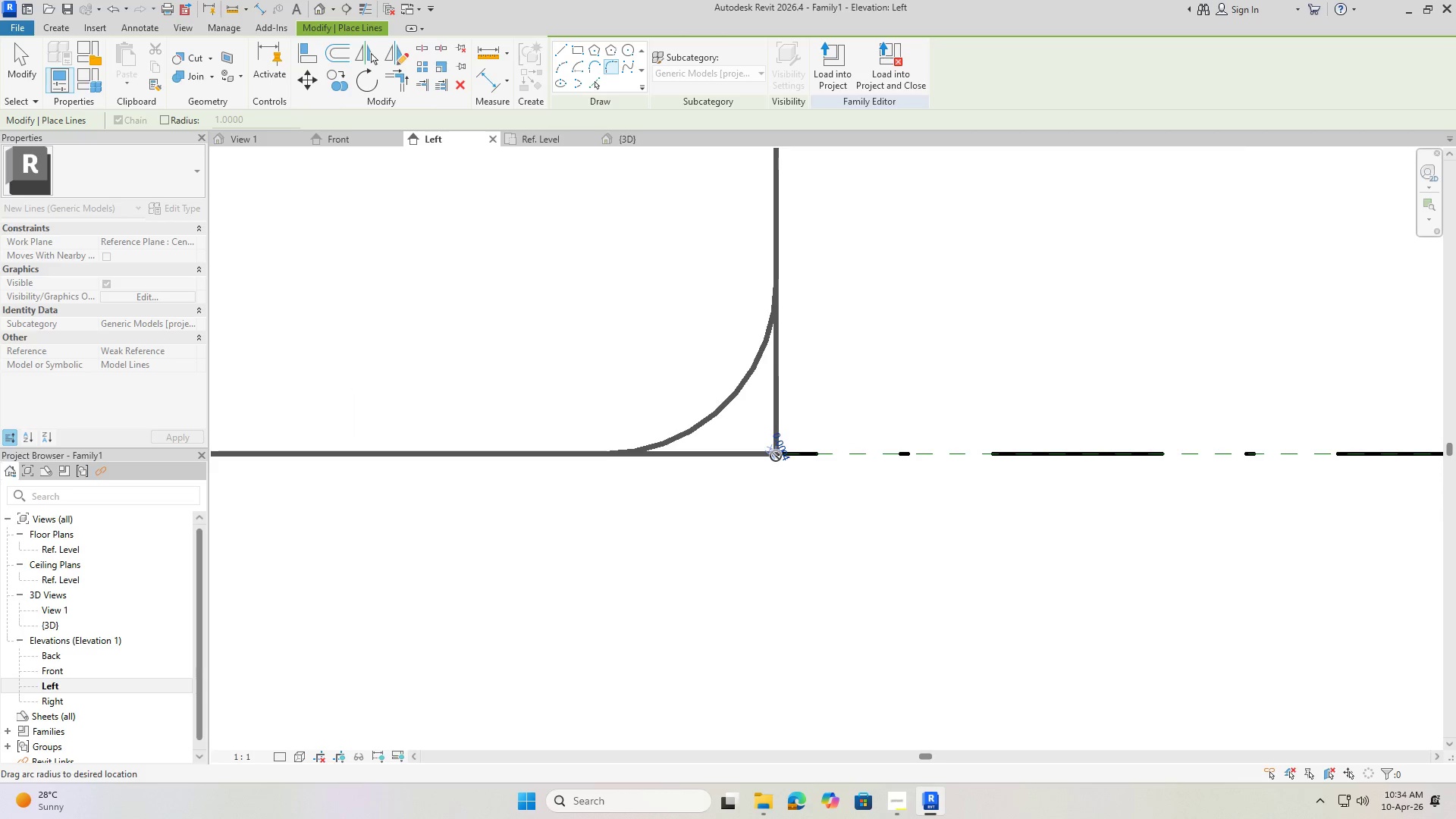 
scroll: coordinate [692, 394], scroll_direction: down, amount: 9.0
 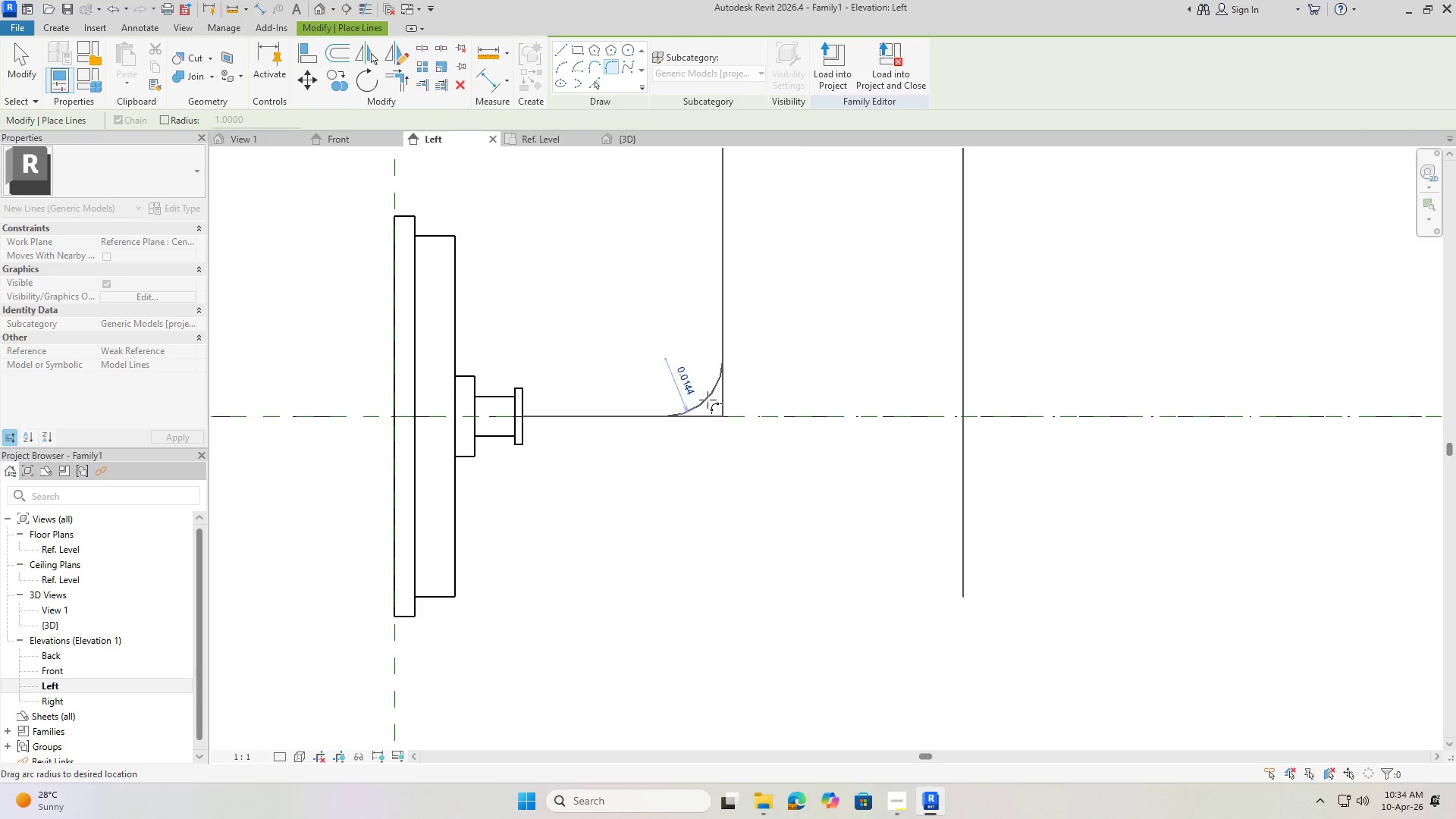 
left_click([711, 404])
 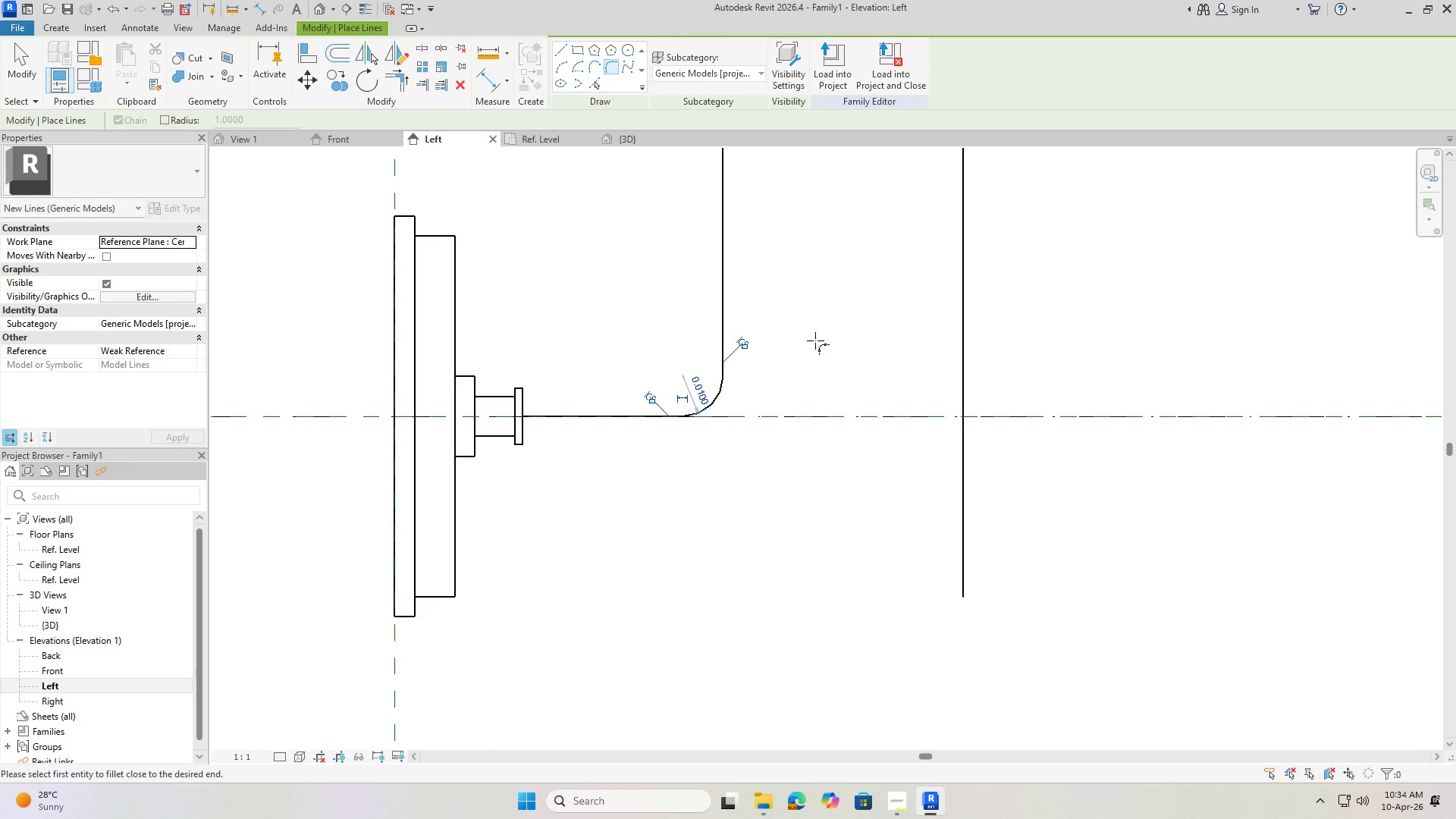 
key(Escape)
 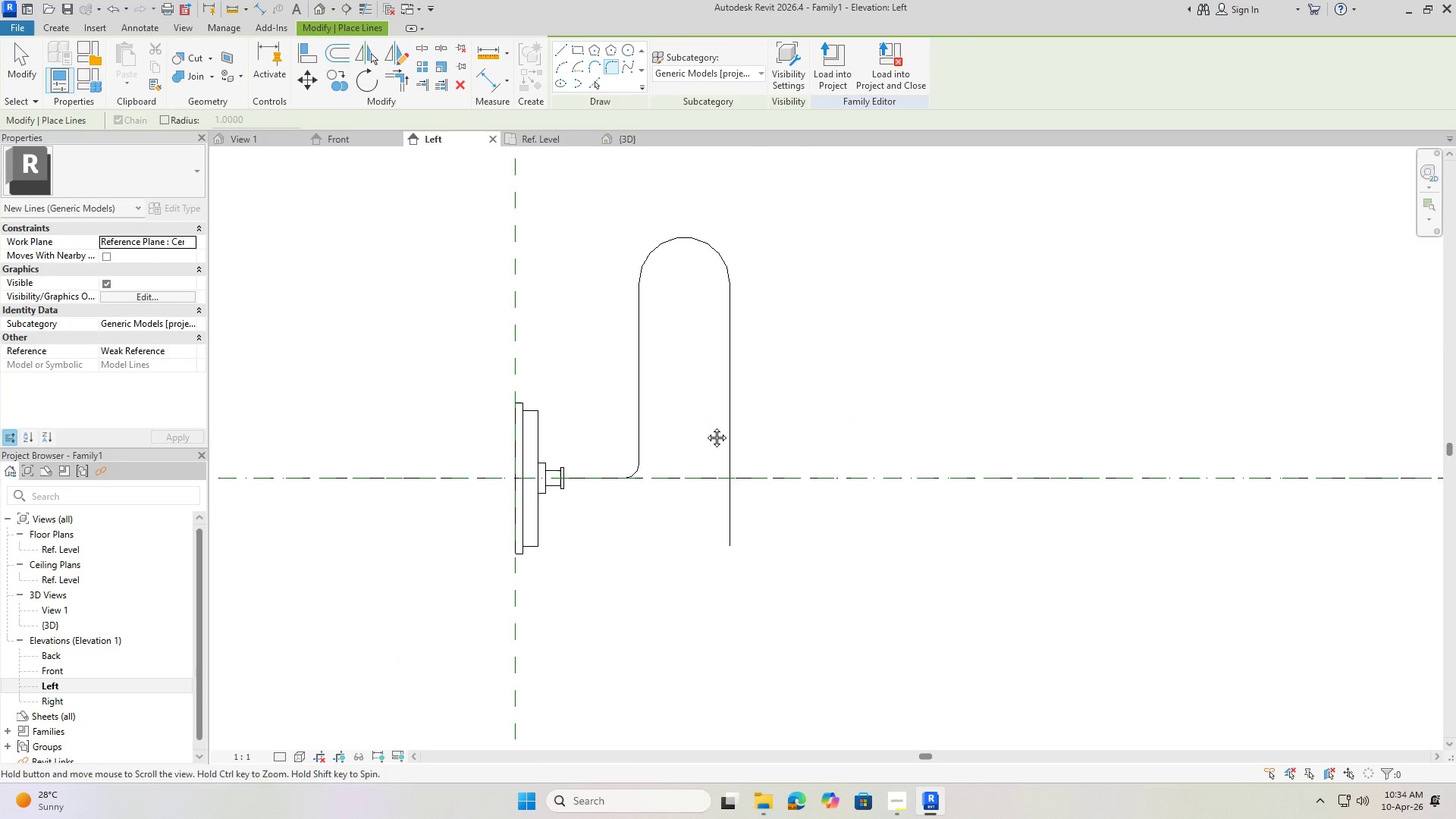 
scroll: coordinate [774, 384], scroll_direction: down, amount: 7.0
 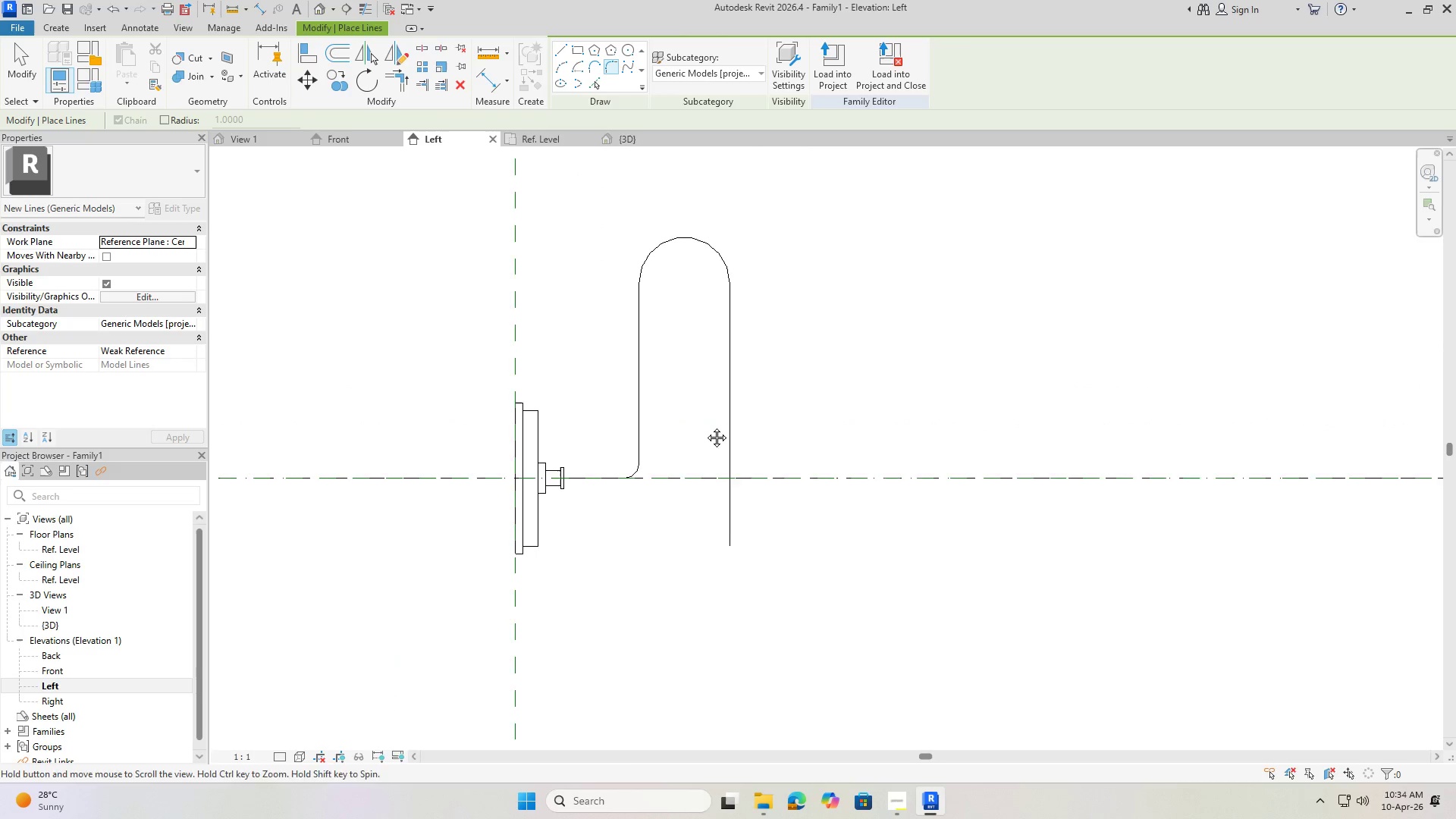 
key(Escape)
 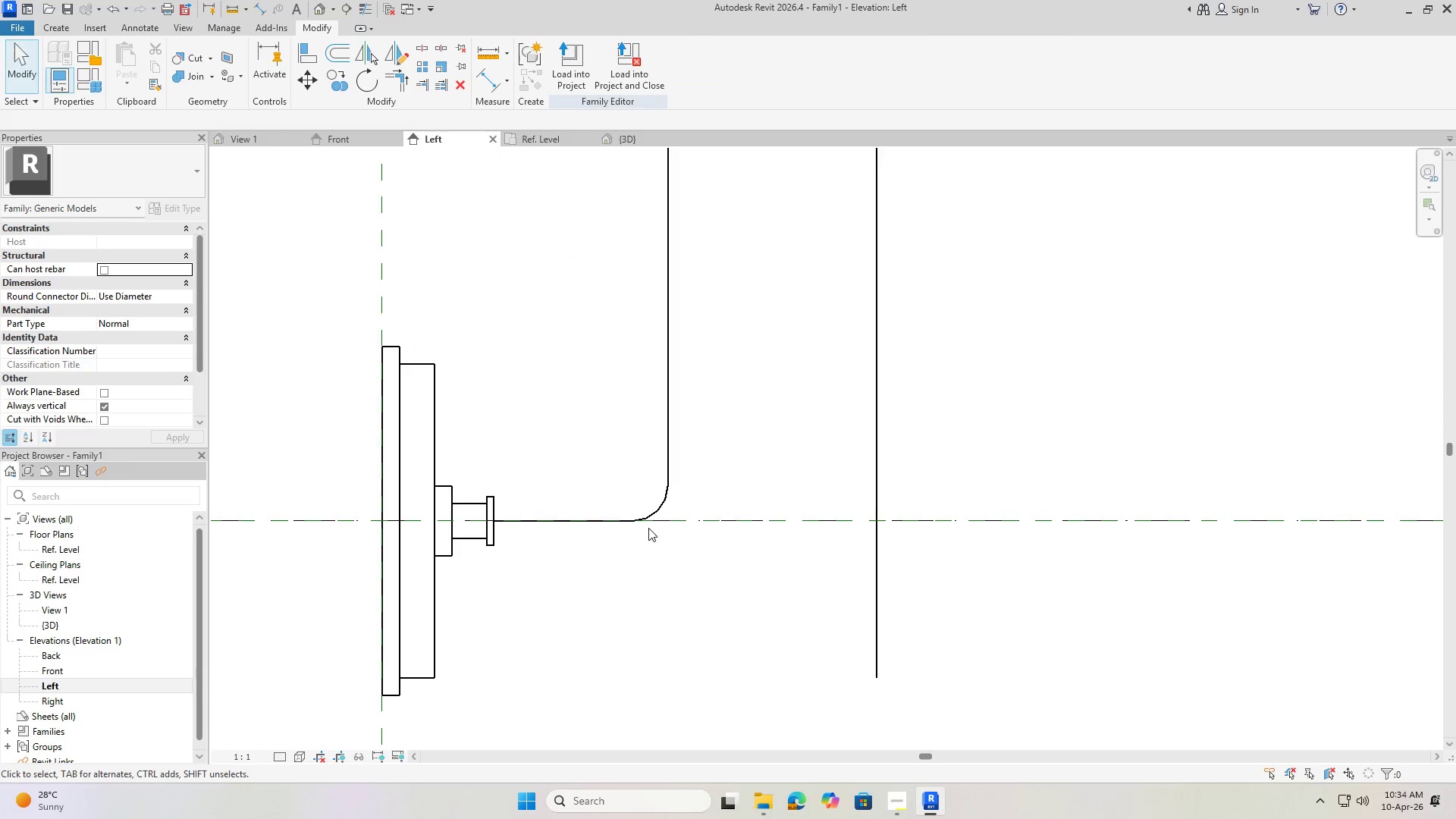 
key(Escape)
 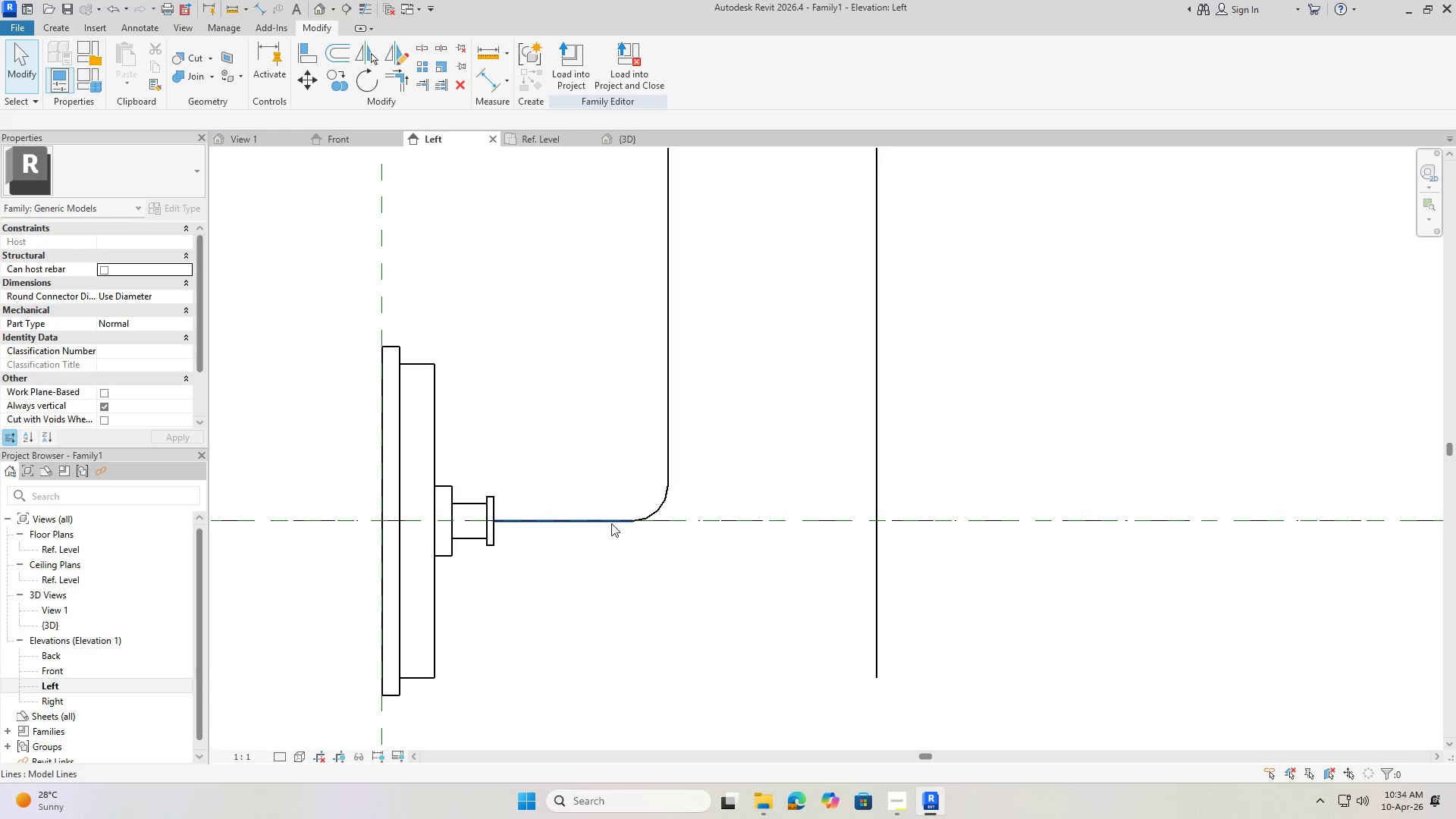 
scroll: coordinate [618, 481], scroll_direction: up, amount: 6.0
 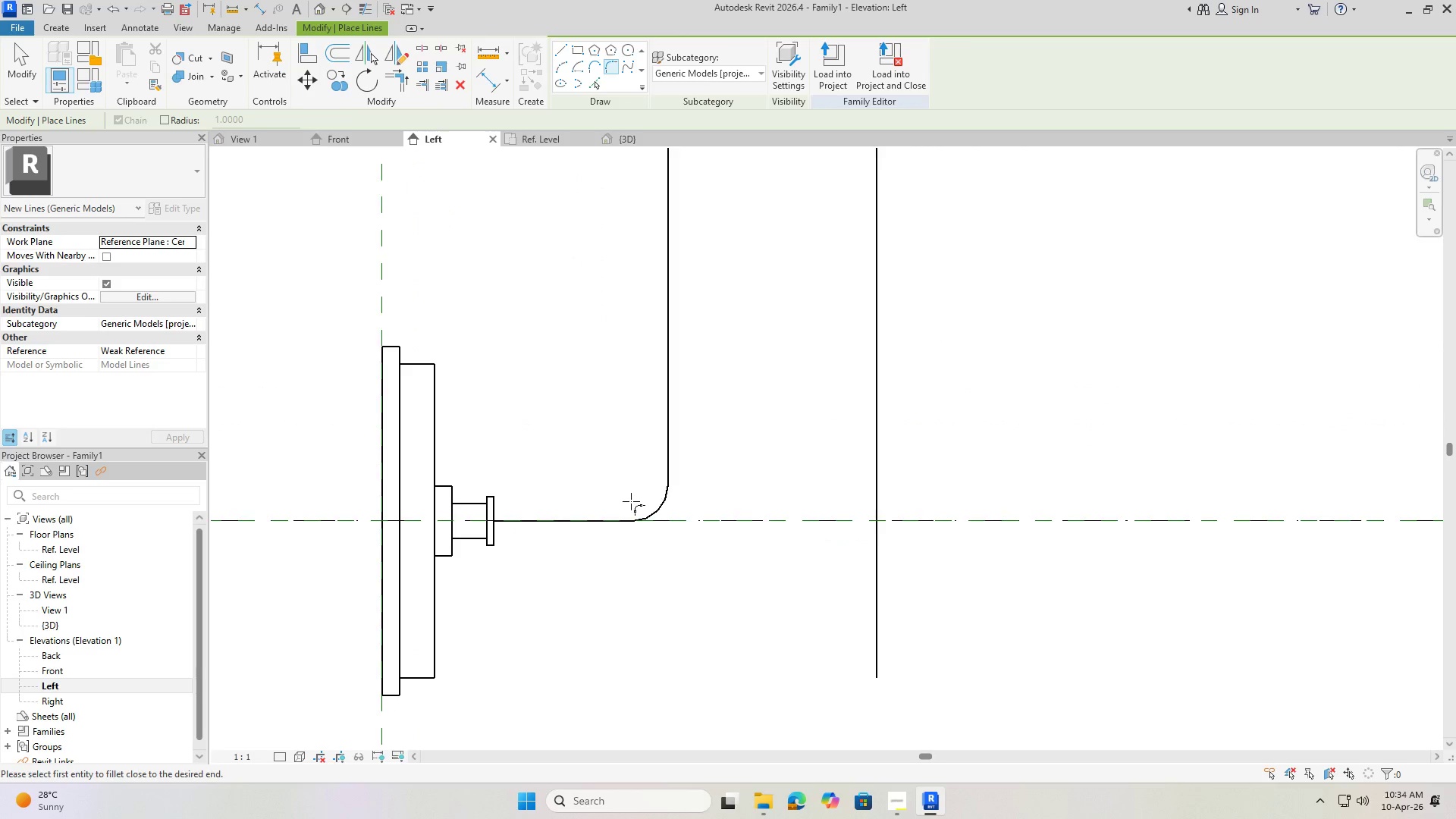 
left_click([610, 523])
 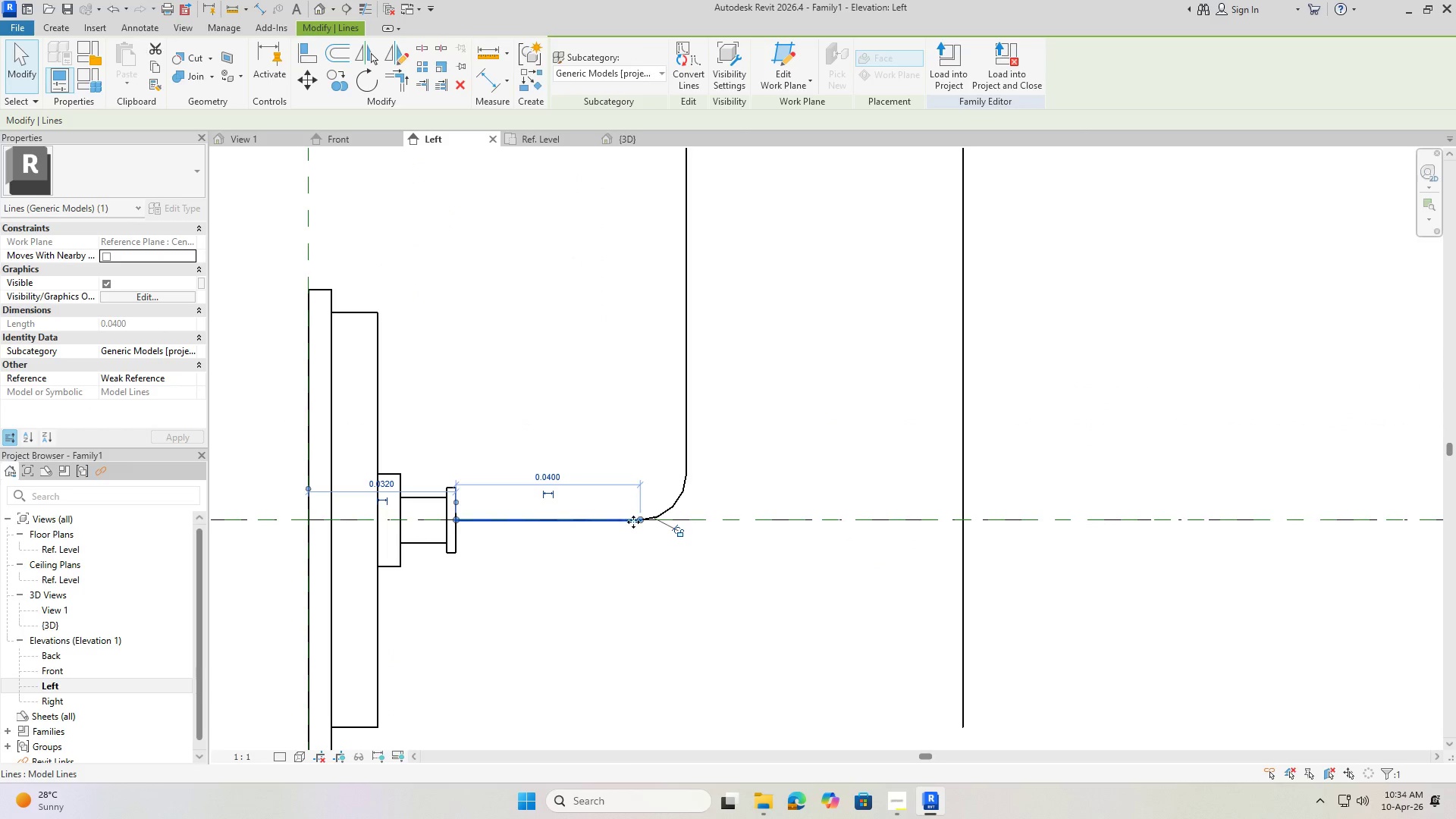 
scroll: coordinate [610, 523], scroll_direction: up, amount: 2.0
 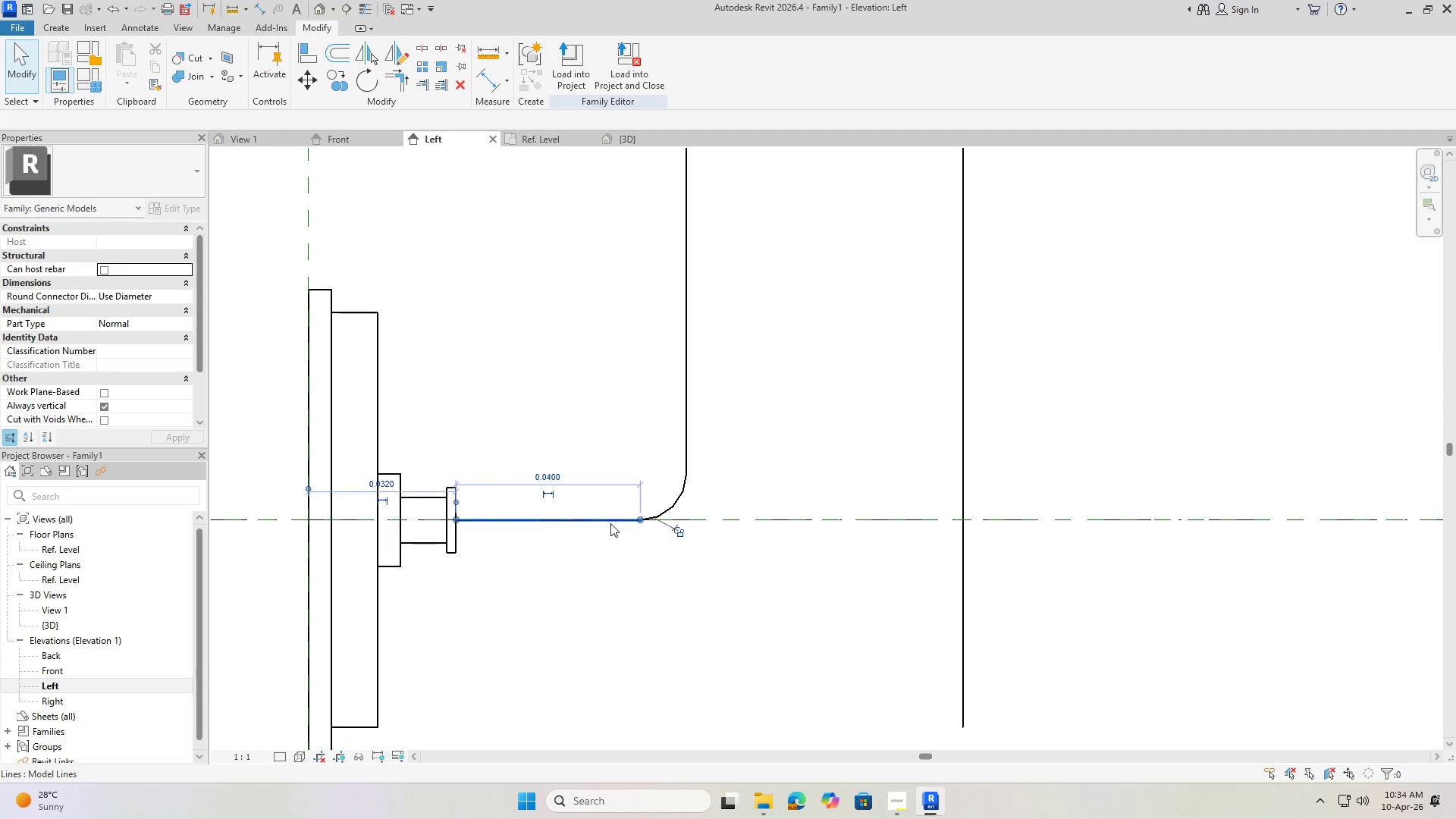 
key(Escape)
 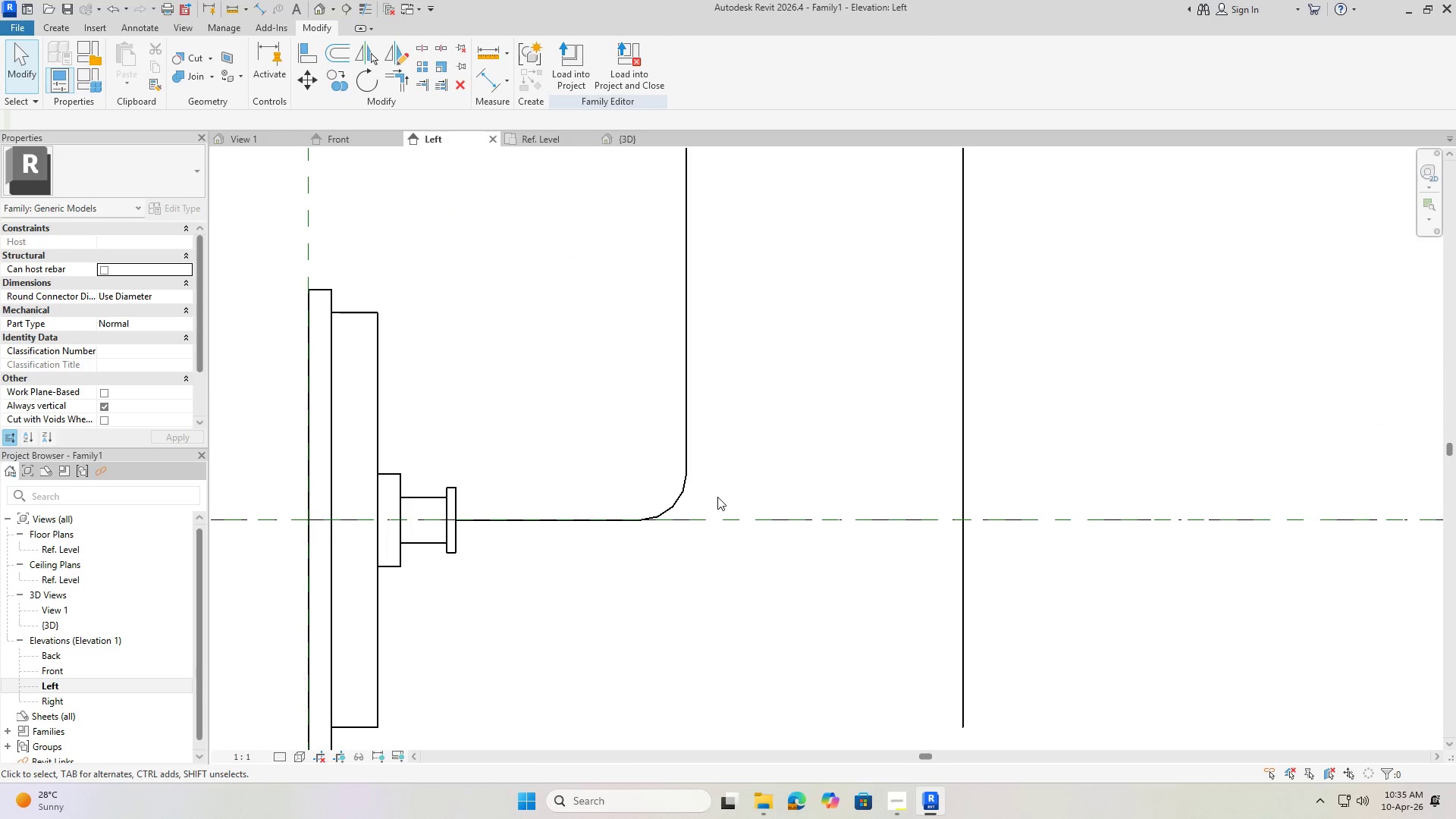 
key(Escape)
 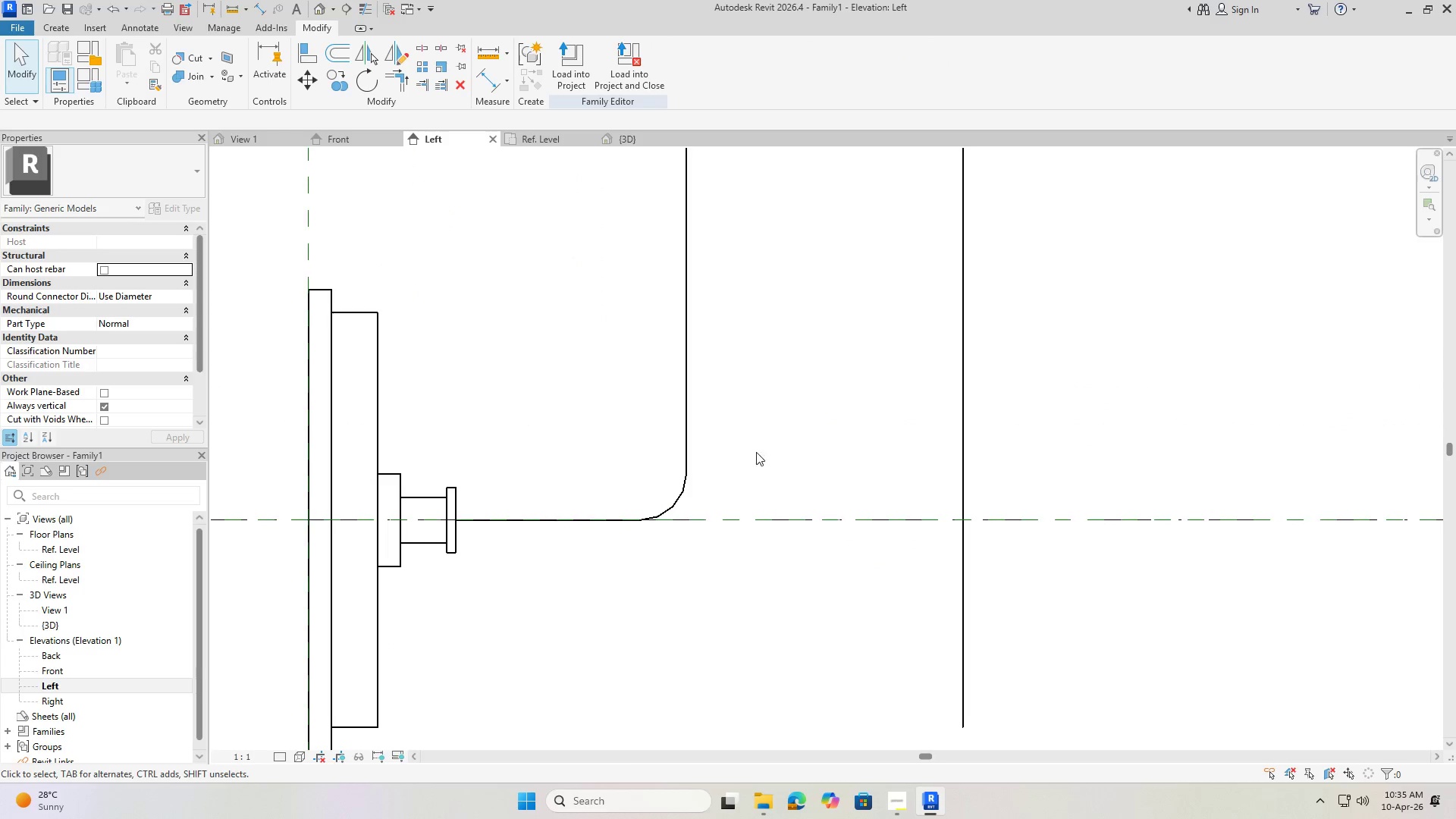 
scroll: coordinate [723, 406], scroll_direction: down, amount: 9.0
 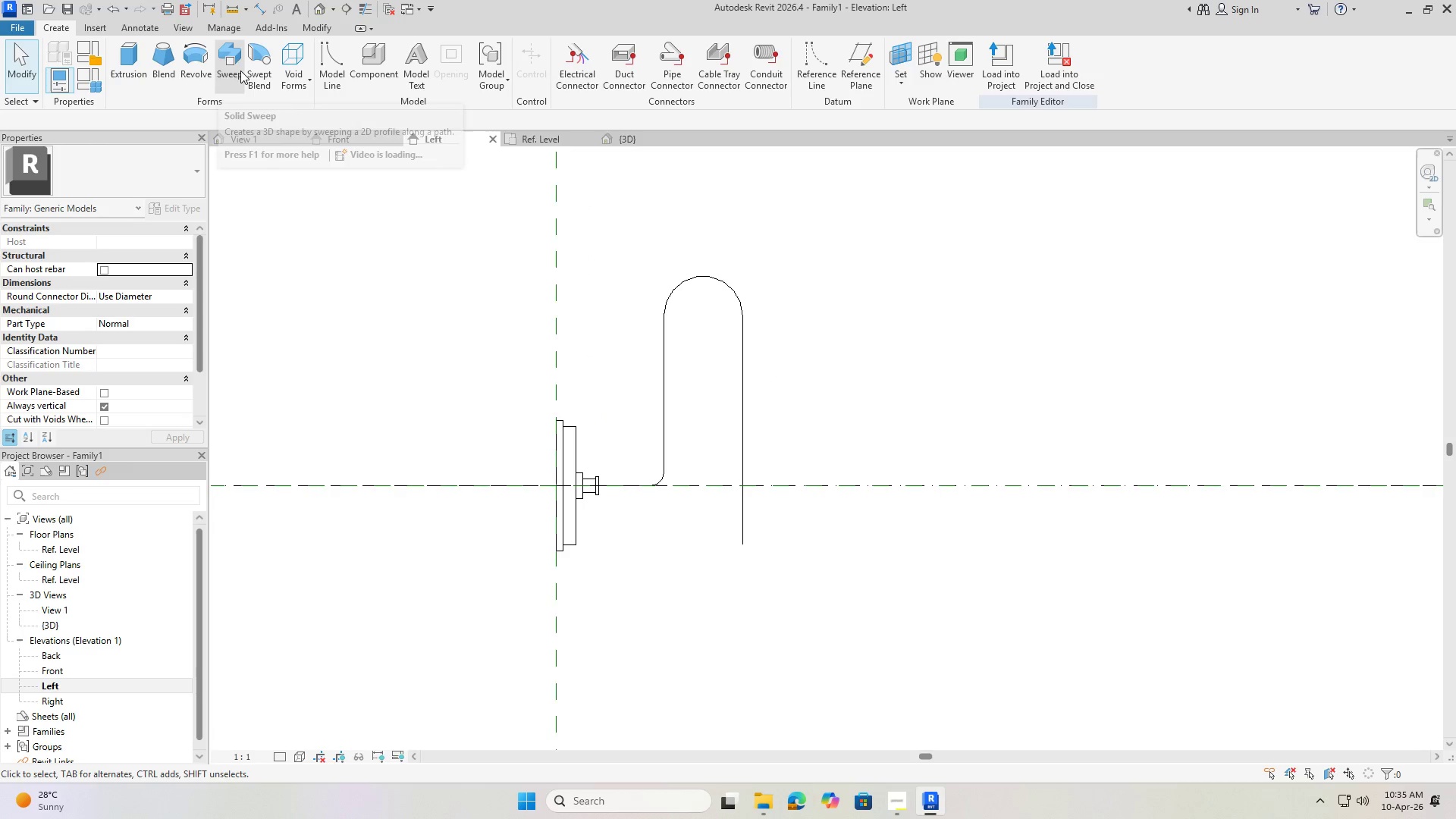 
wait(6.49)
 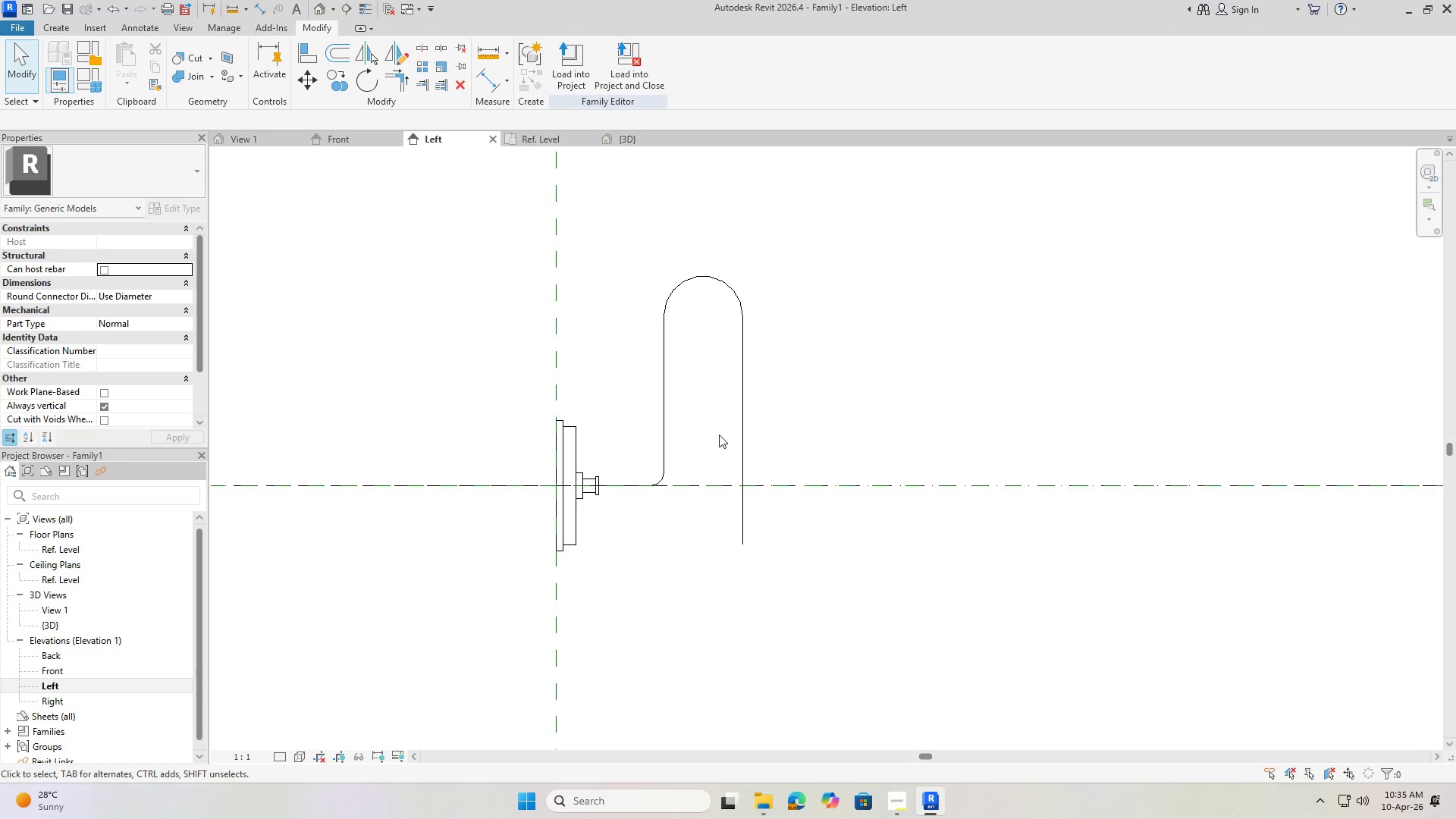 
scroll: coordinate [574, 507], scroll_direction: up, amount: 9.0
 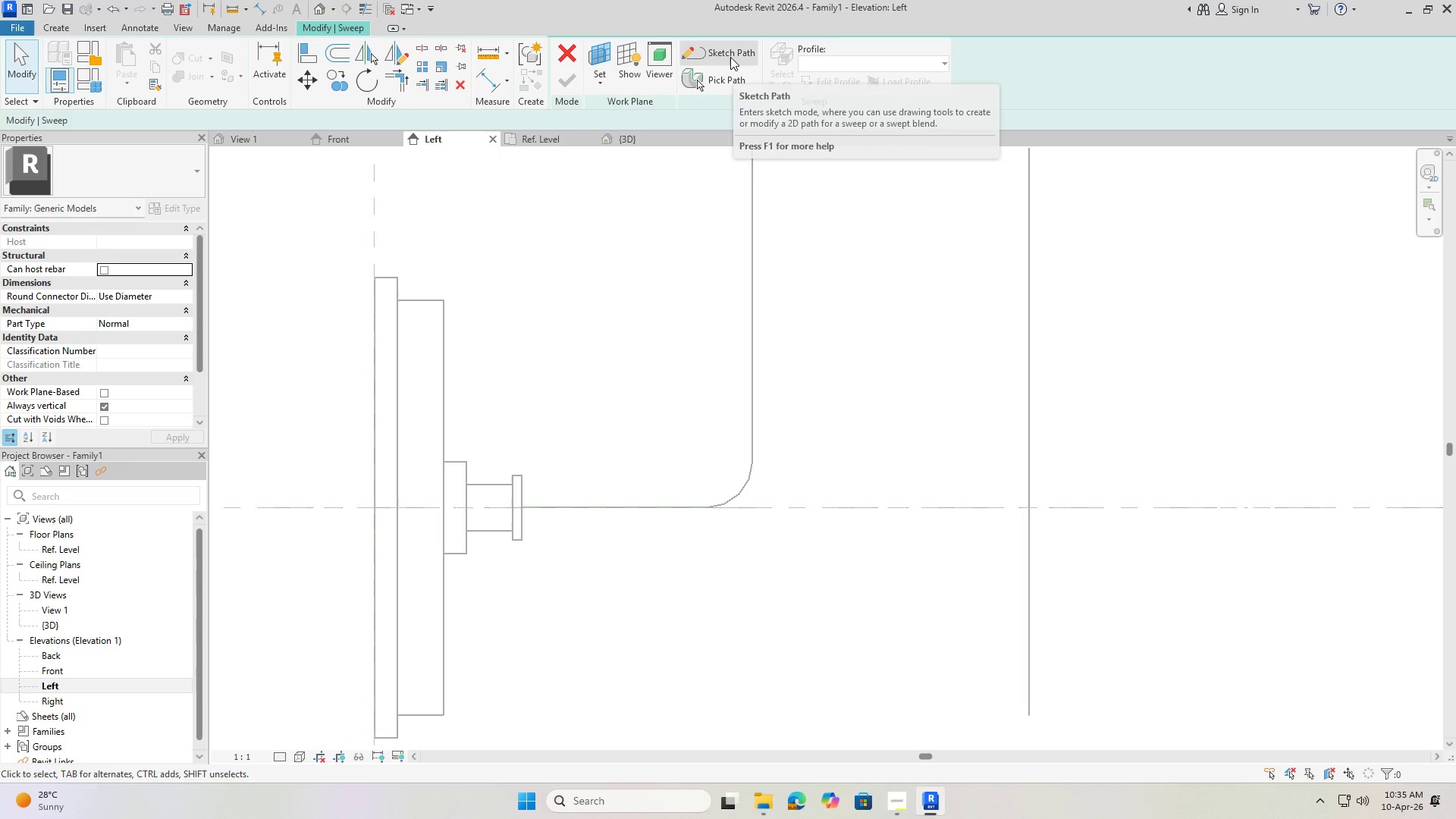 
left_click([730, 57])
 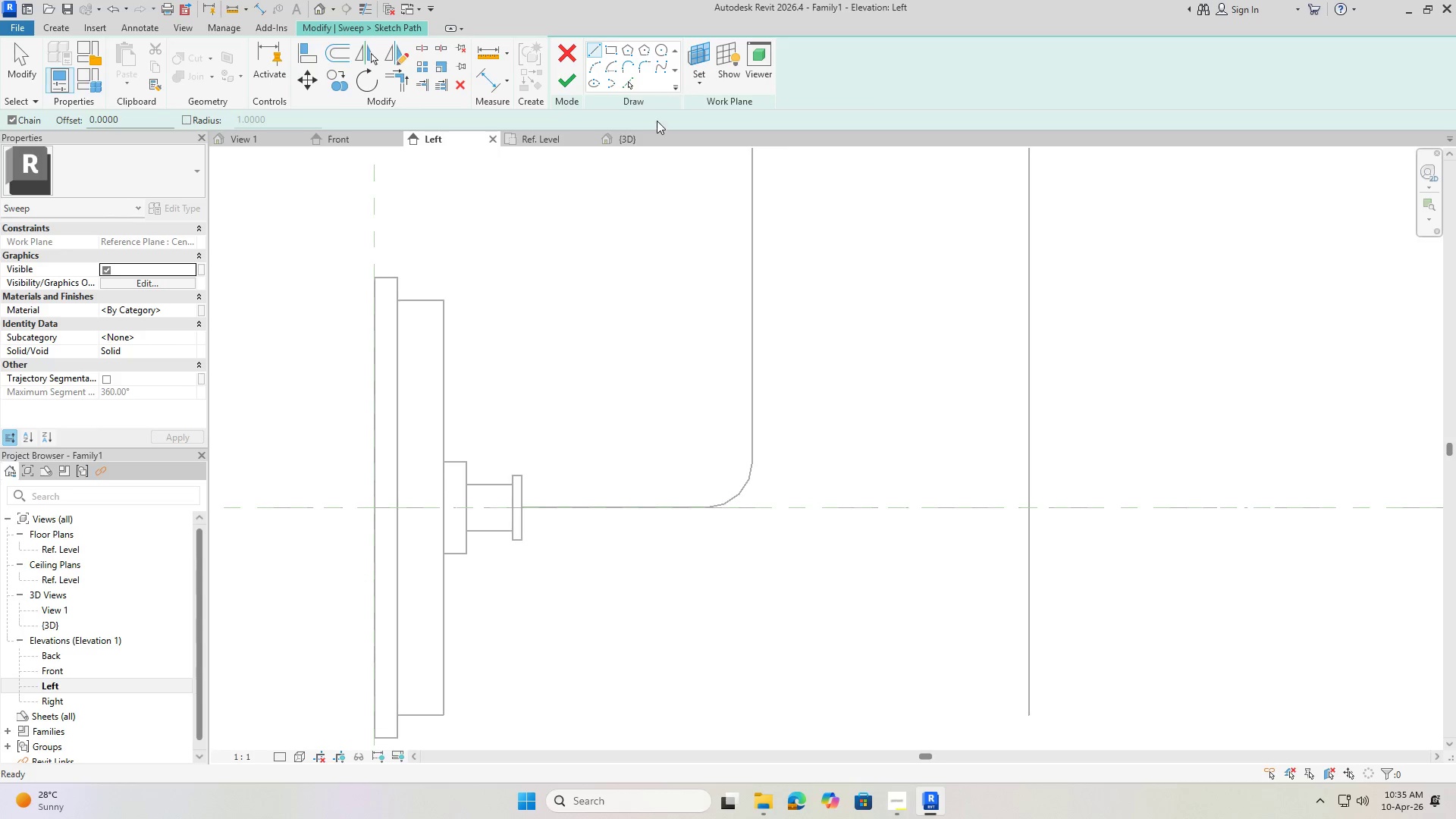 
scroll: coordinate [658, 330], scroll_direction: down, amount: 4.0
 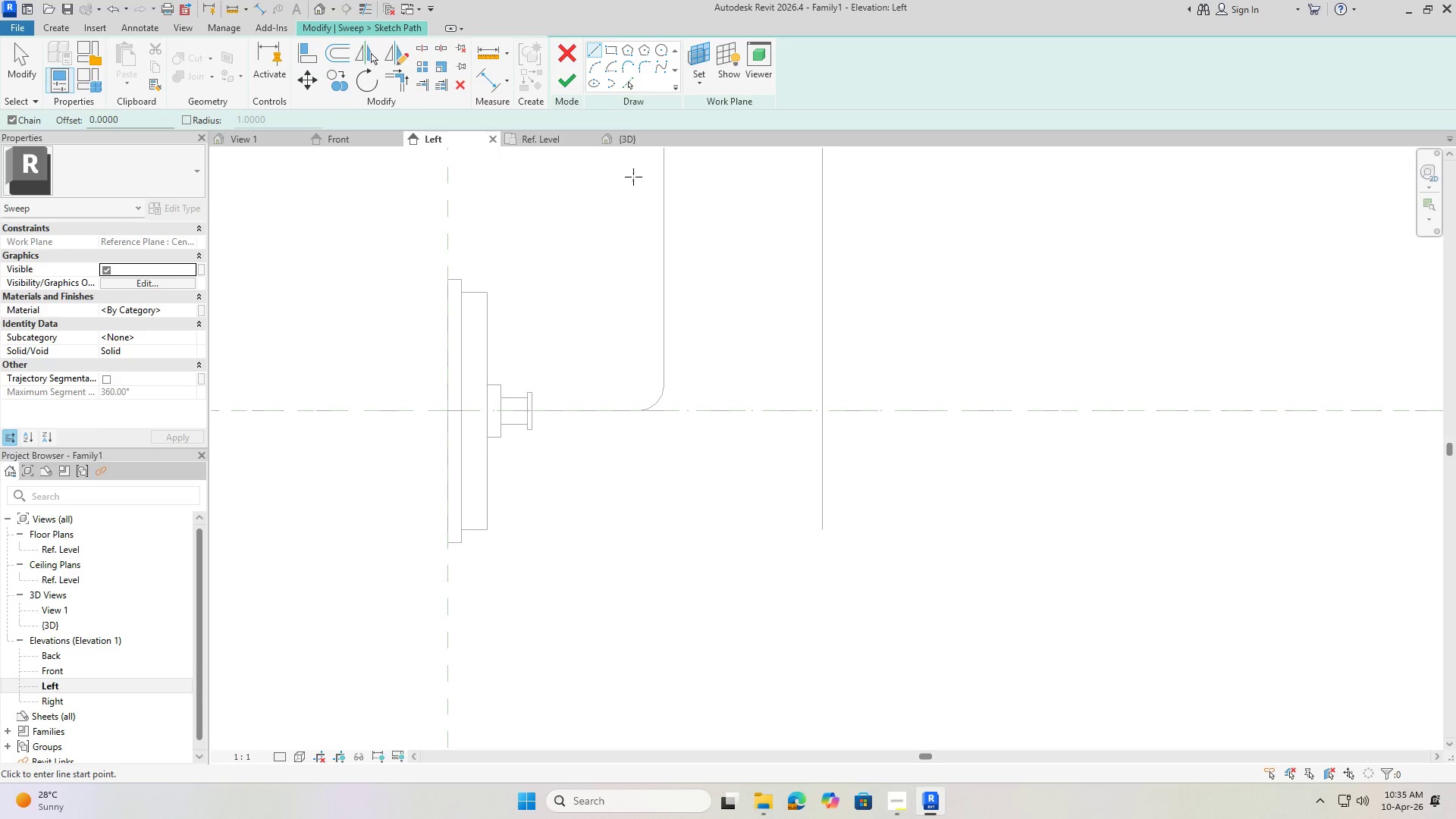 
left_click([628, 86])
 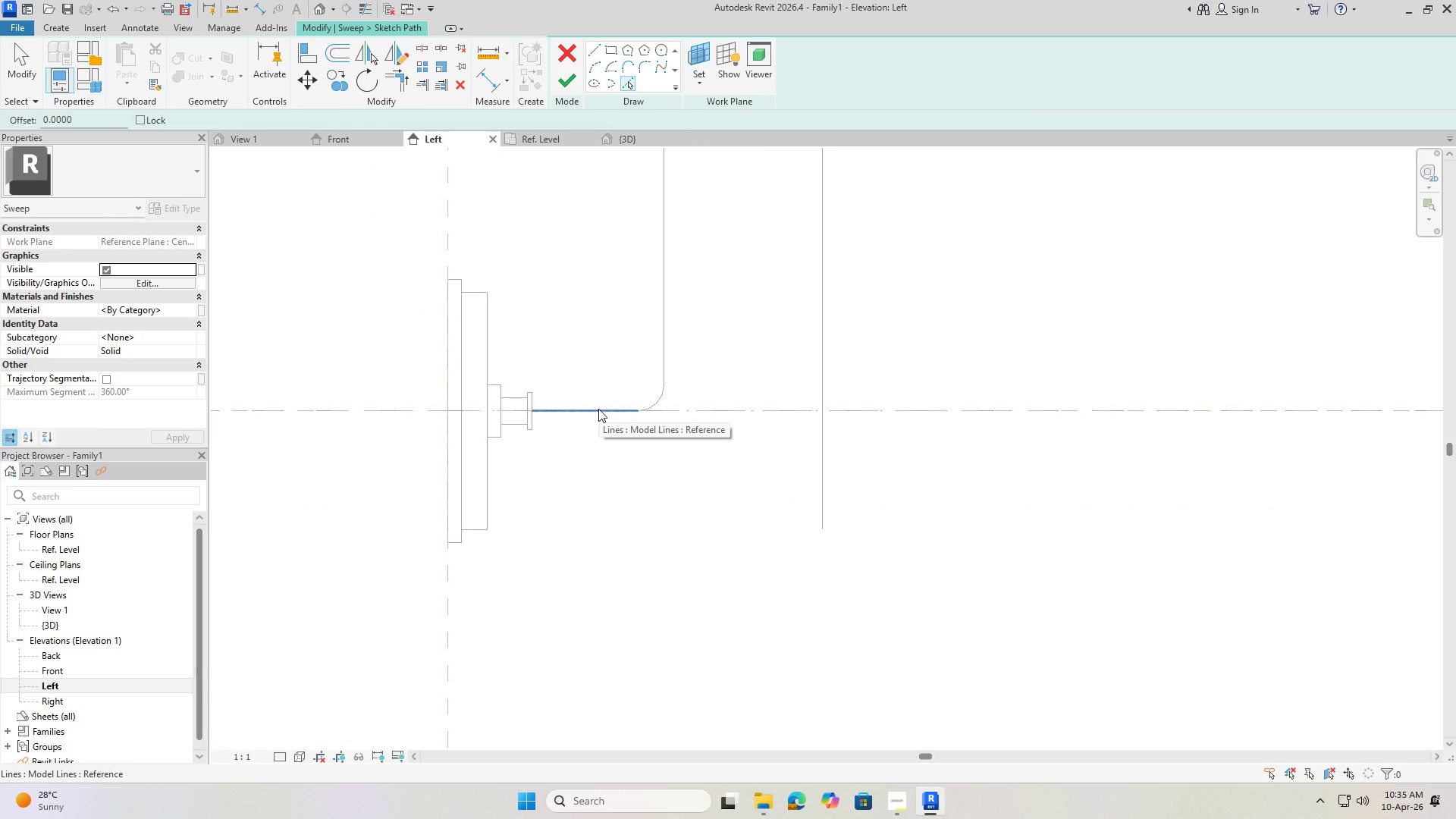 
left_click([598, 409])
 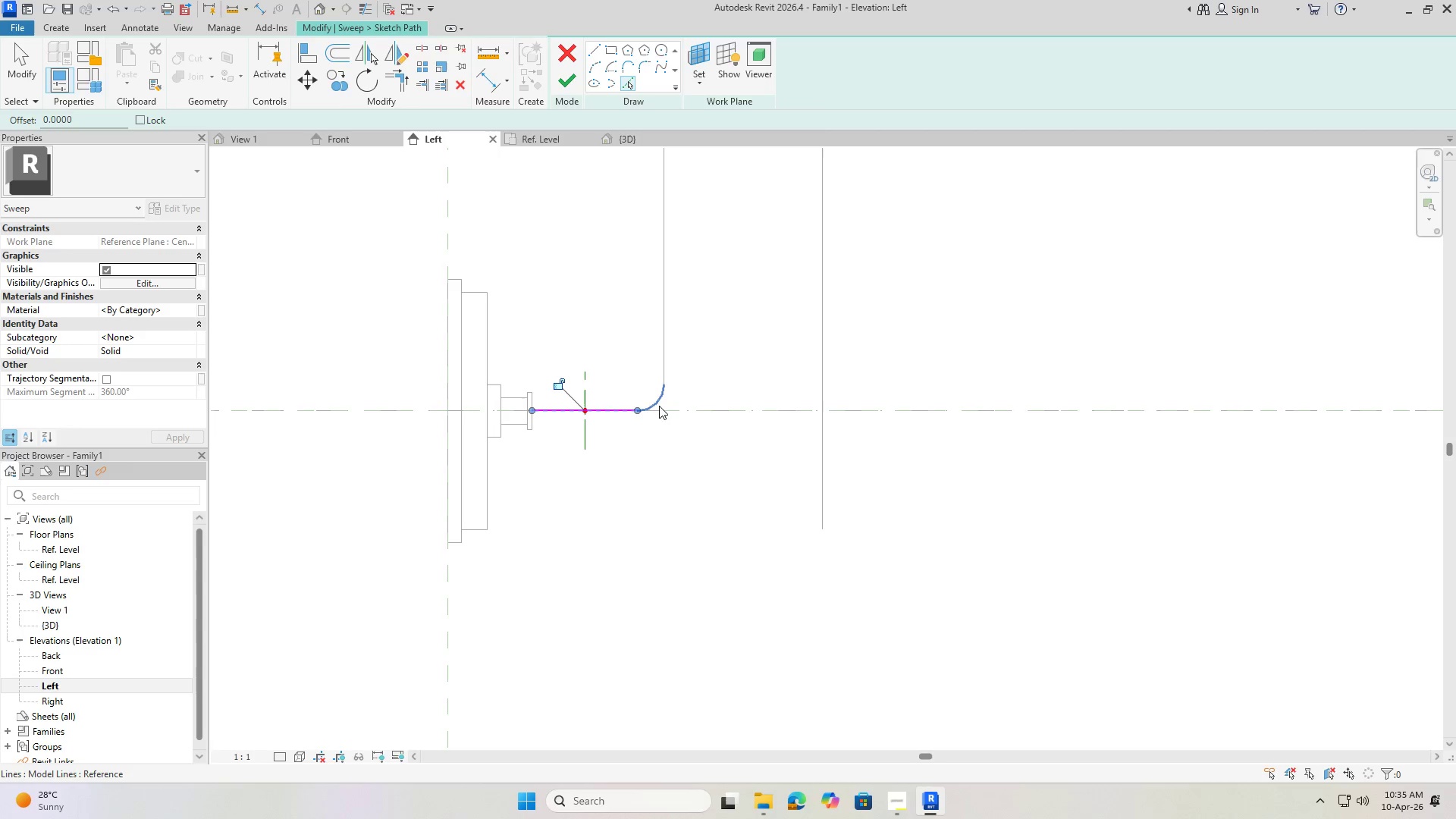 
left_click([657, 405])
 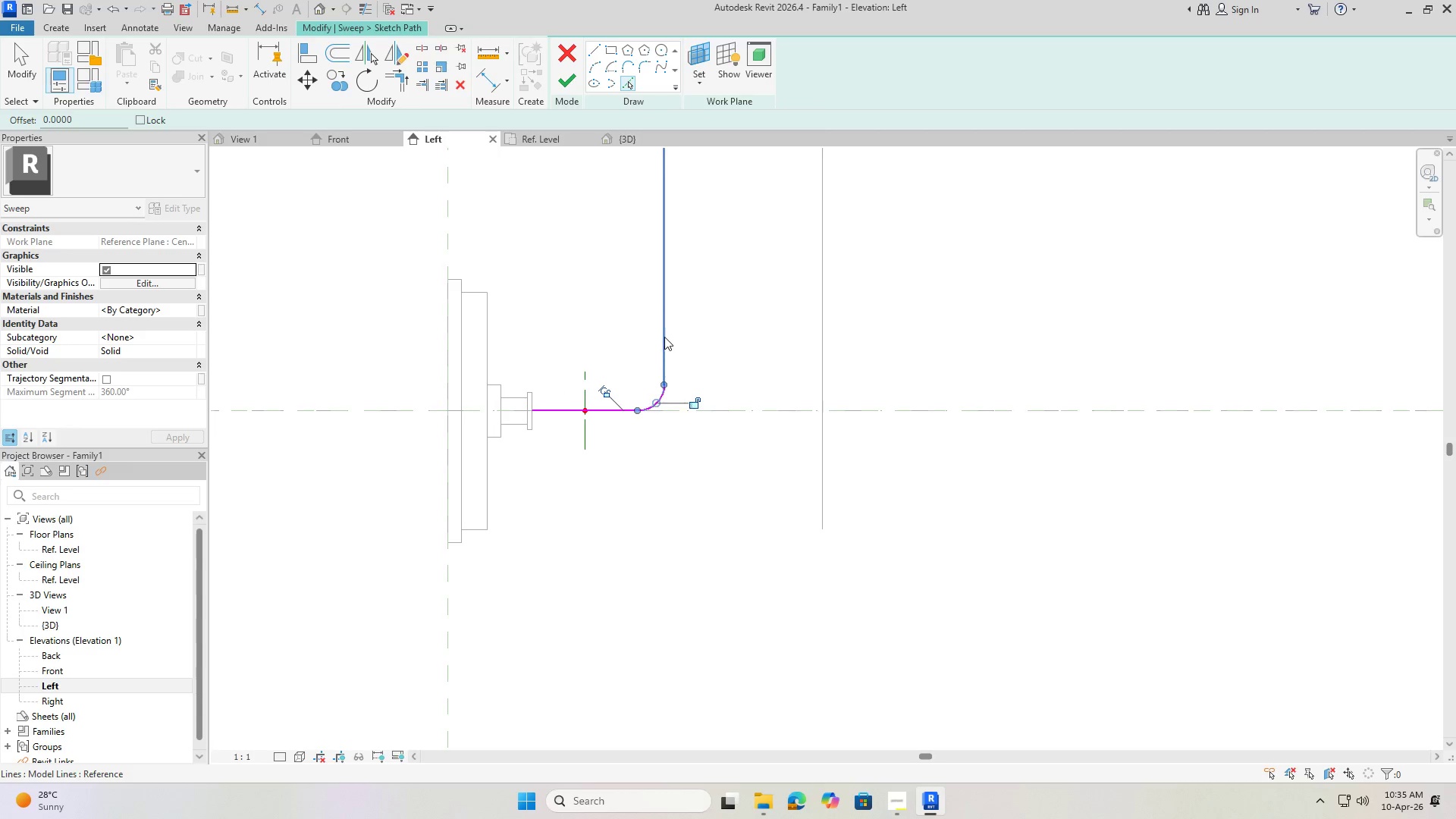 
left_click([663, 331])
 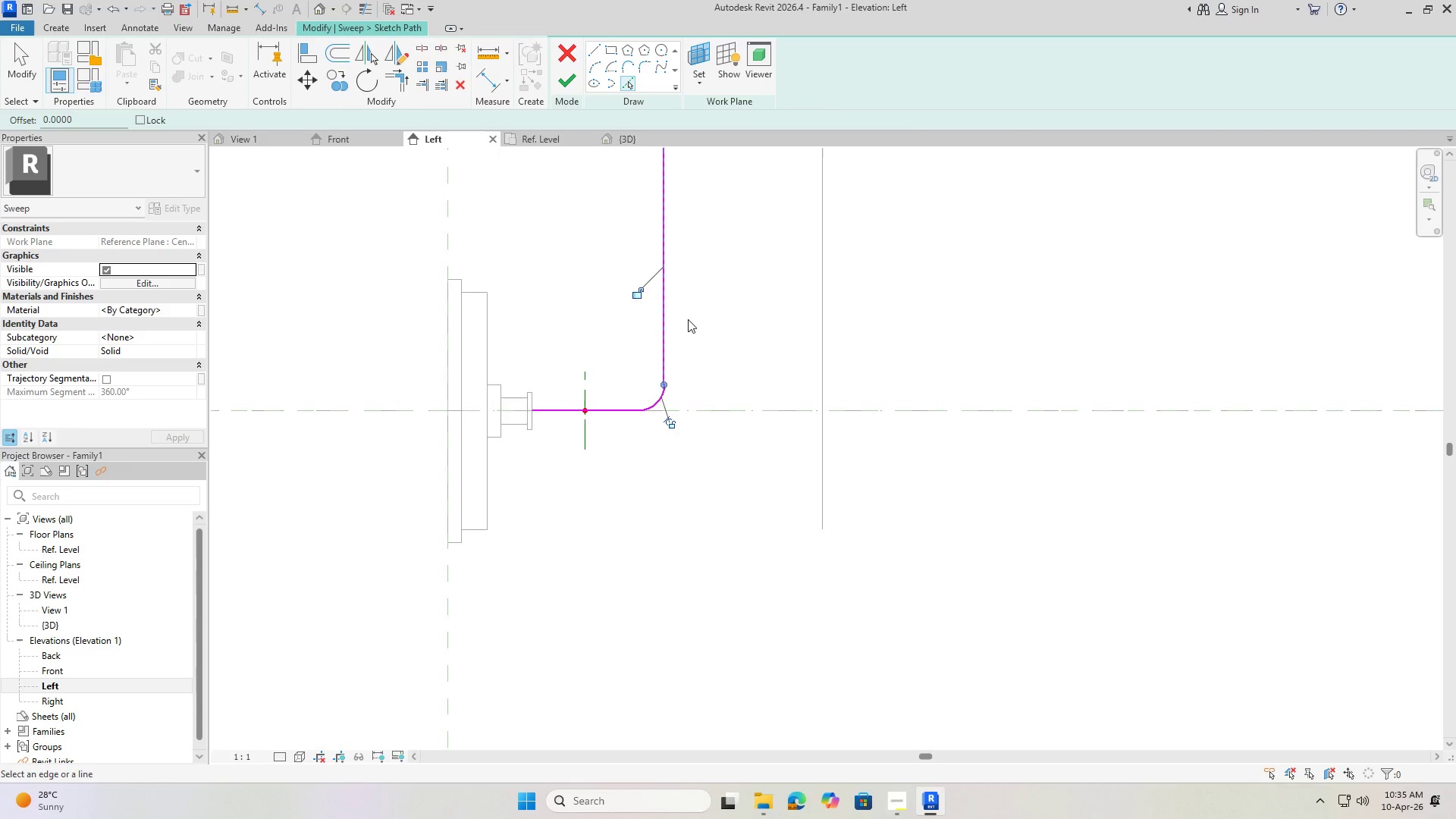 
scroll: coordinate [666, 375], scroll_direction: down, amount: 3.0
 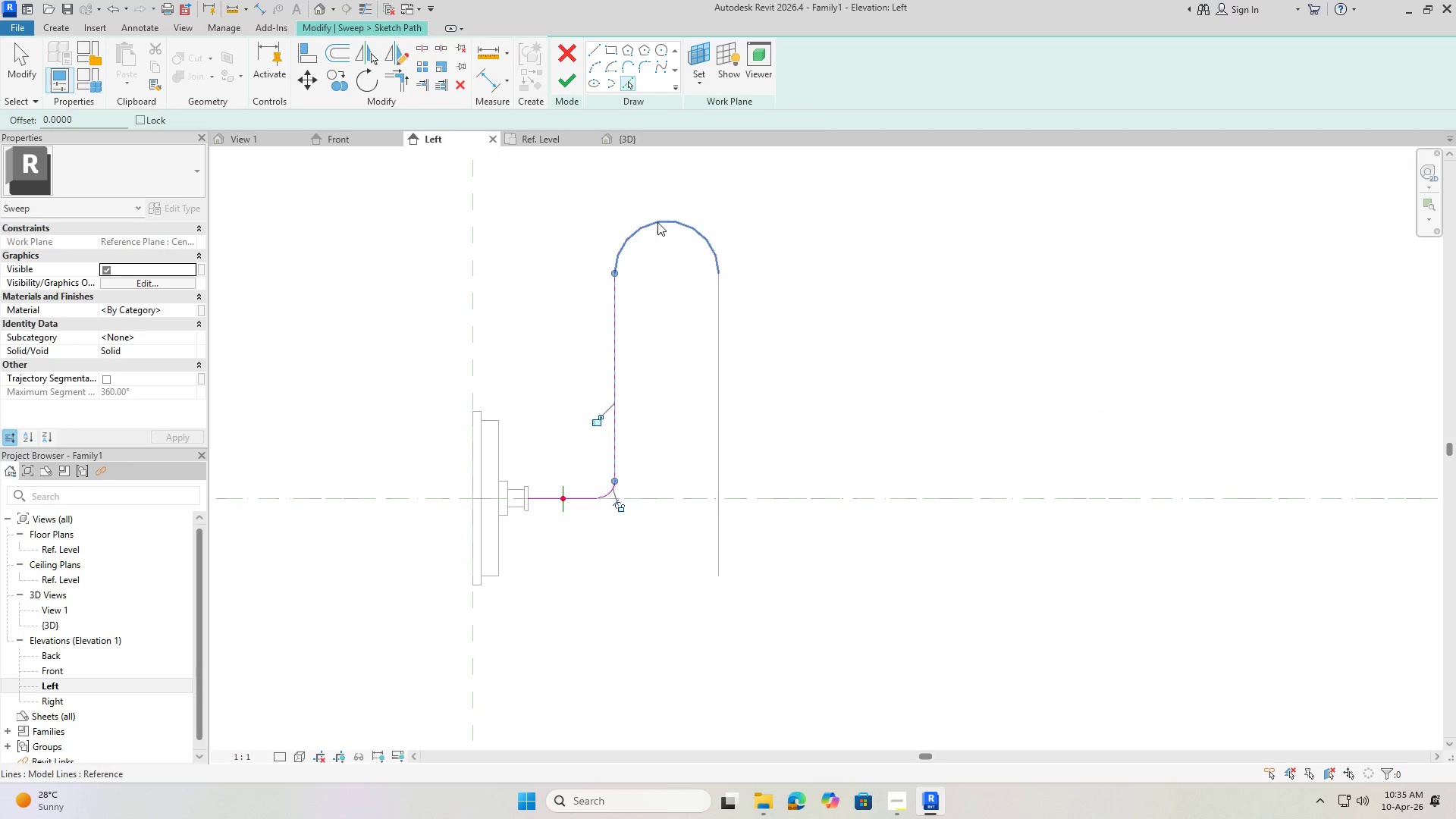 
left_click([657, 222])
 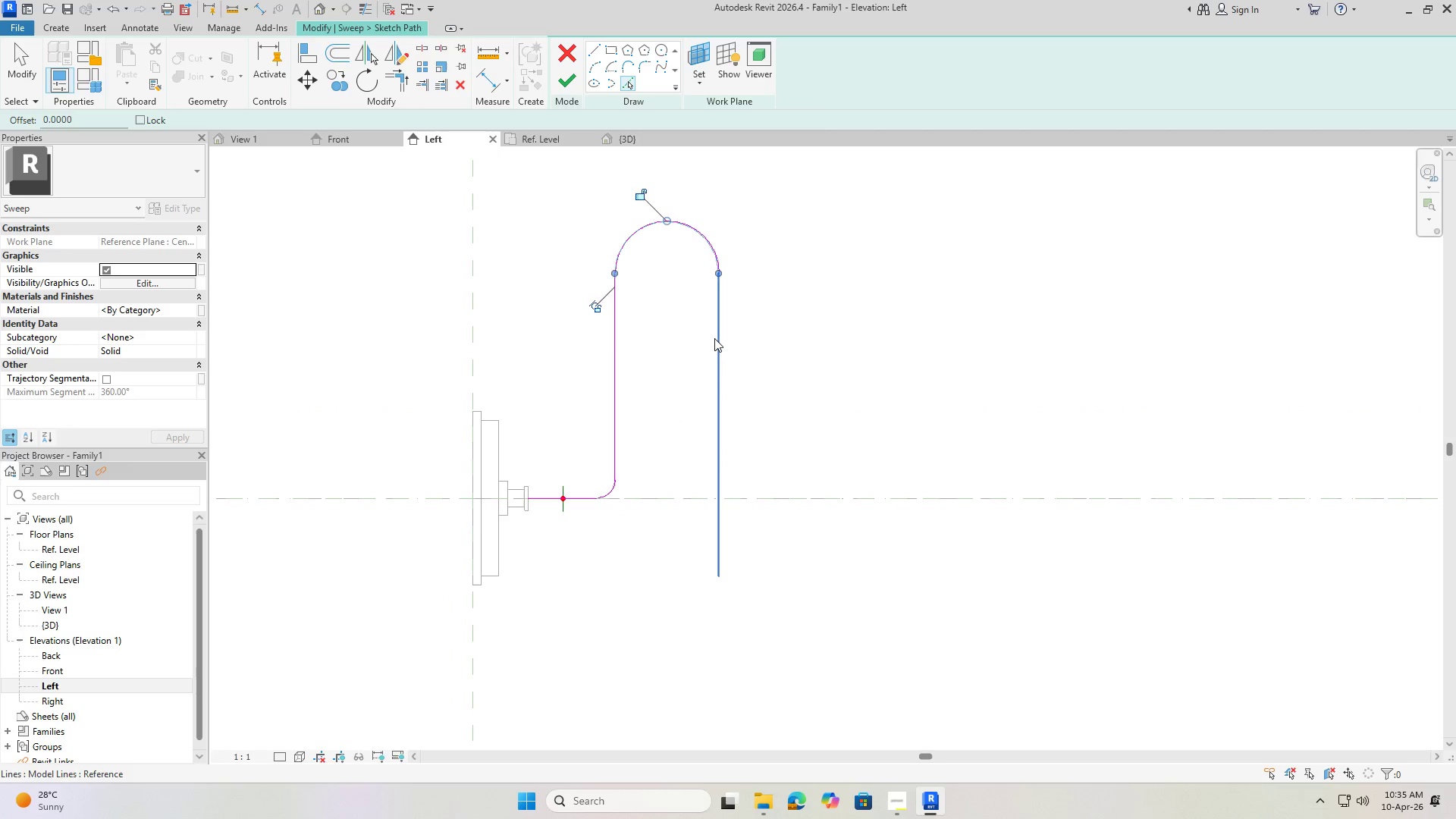 
left_click([715, 338])
 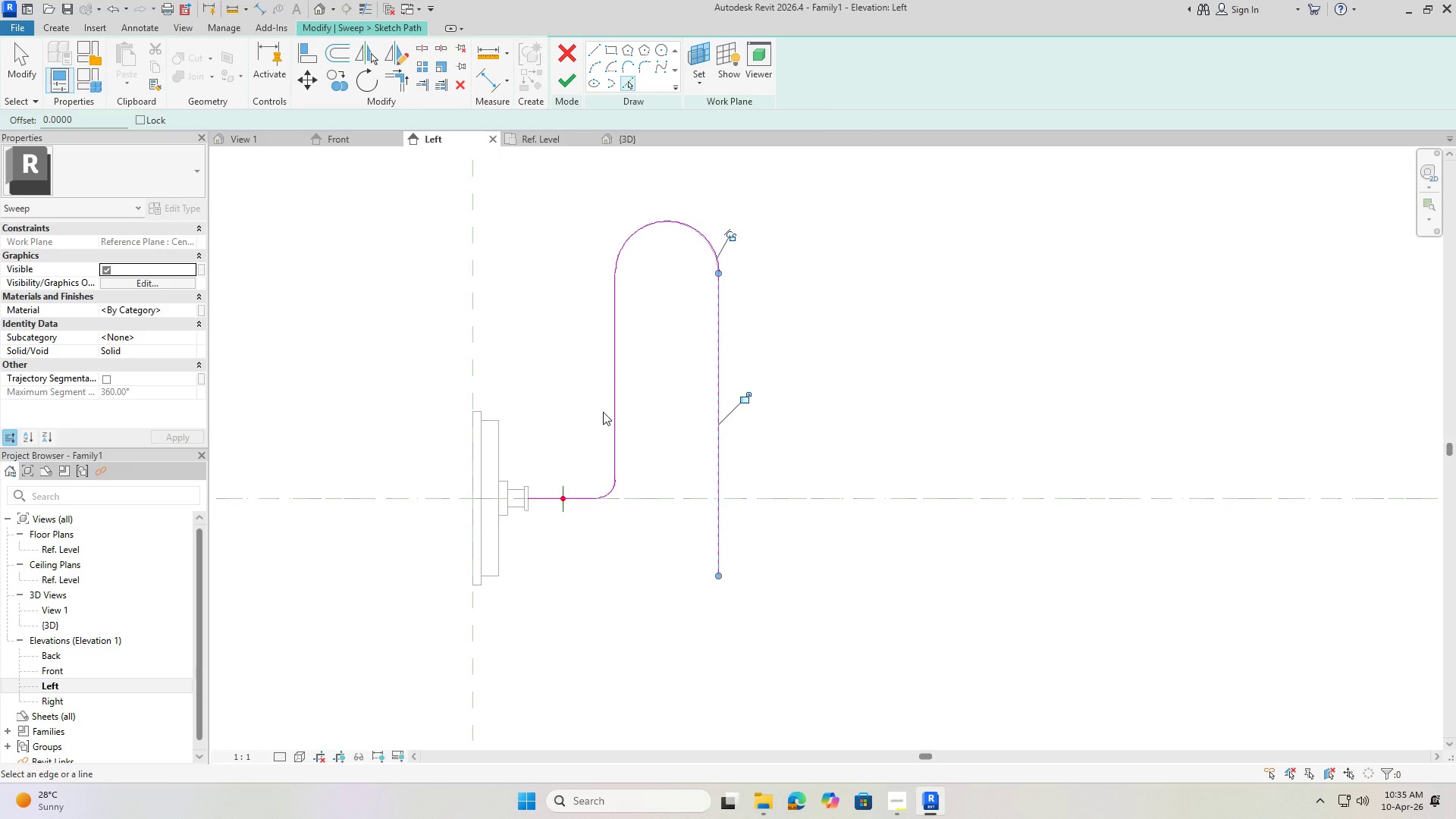 
scroll: coordinate [634, 447], scroll_direction: up, amount: 10.0
 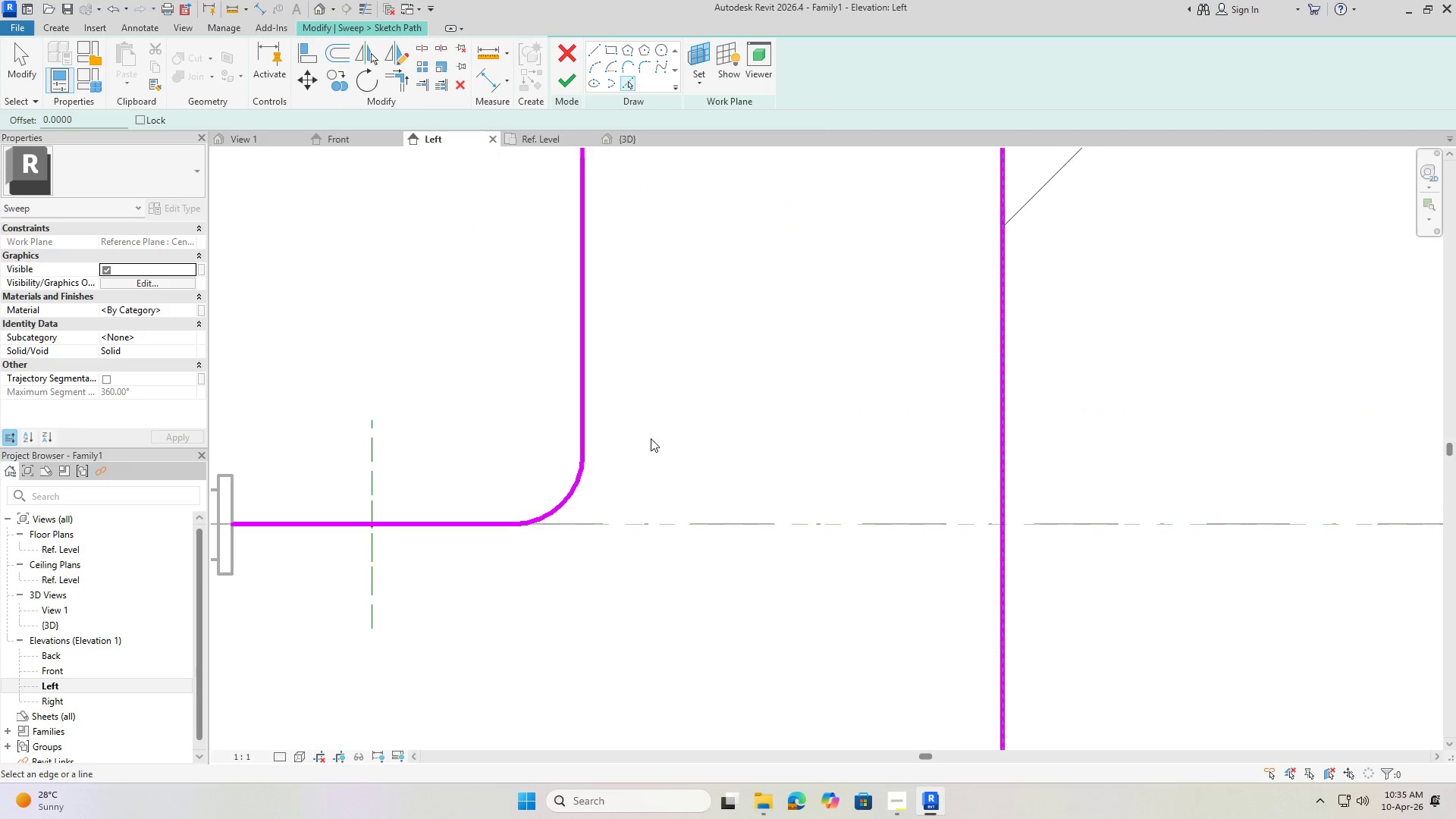 
middle_click([651, 438])
 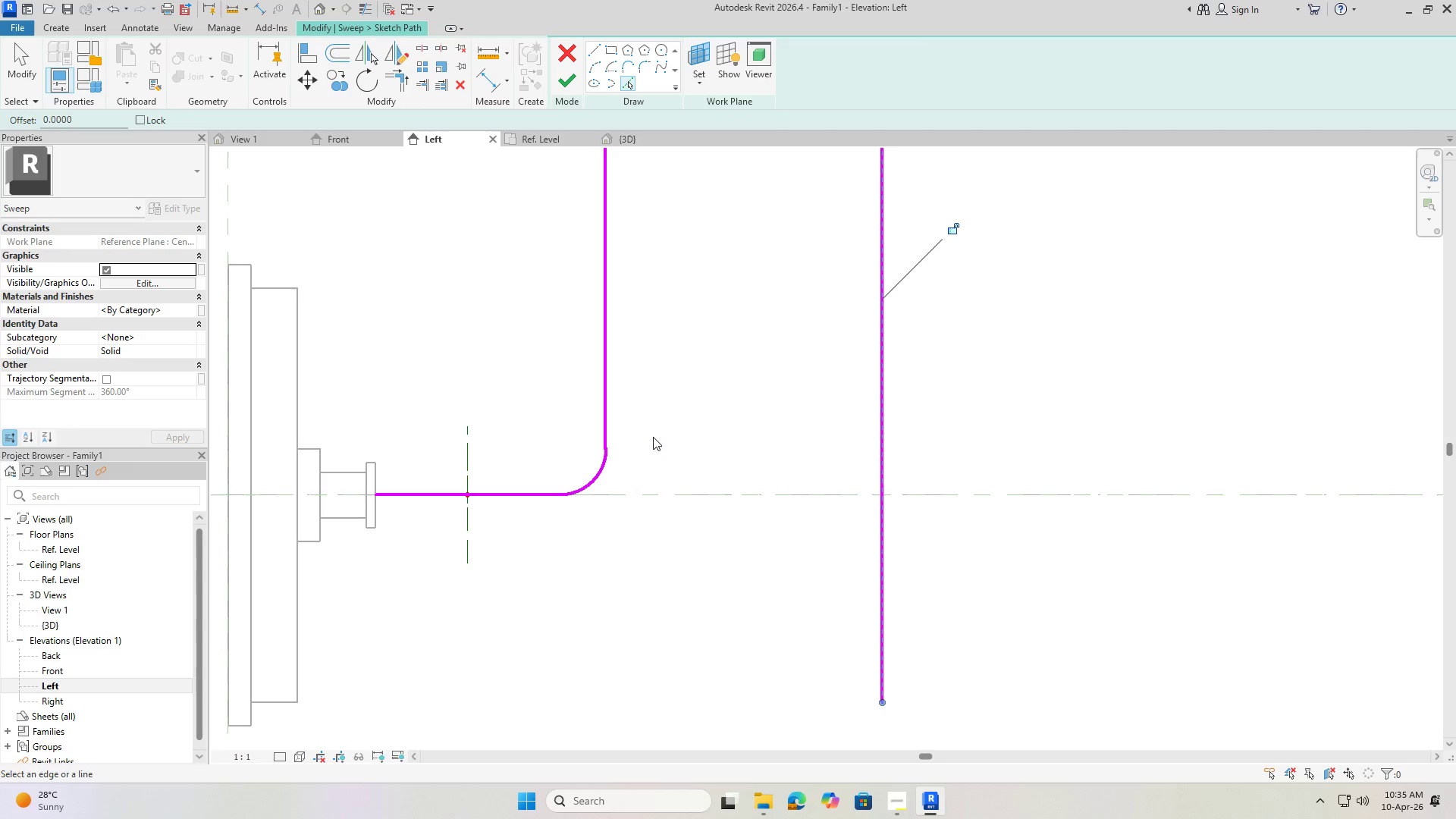 
scroll: coordinate [651, 438], scroll_direction: down, amount: 3.0
 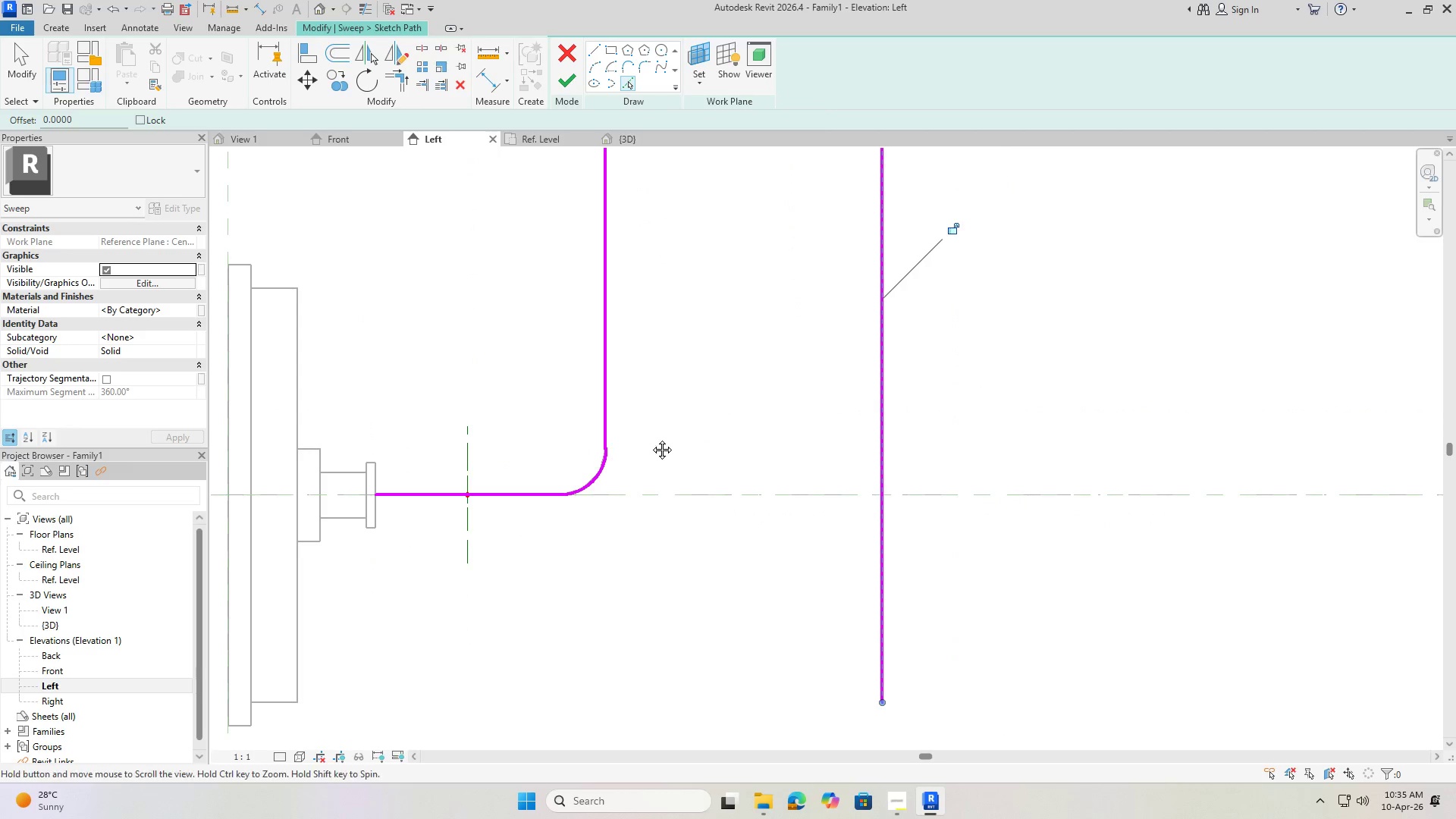 
wait(8.23)
 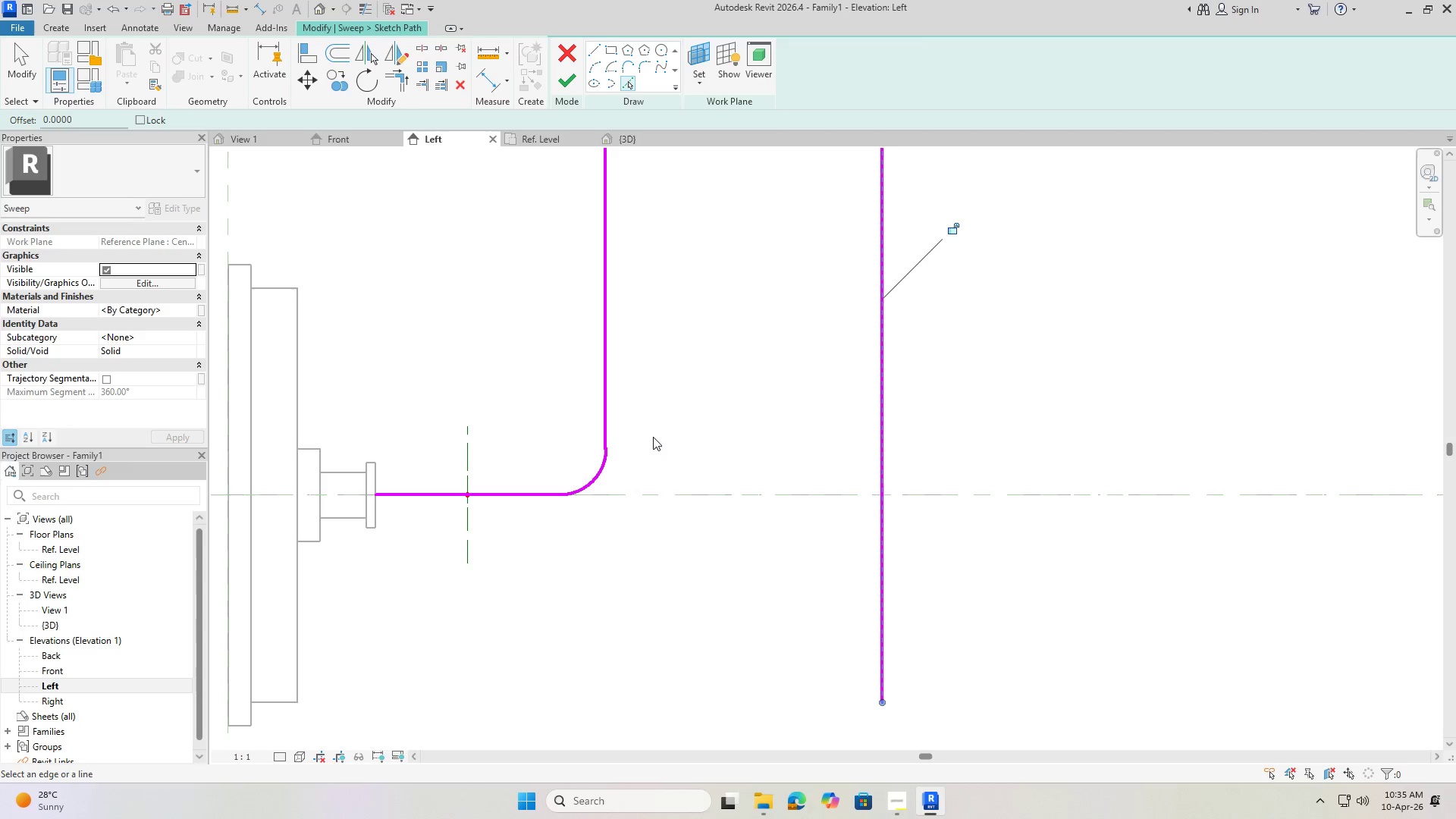 
scroll: coordinate [708, 495], scroll_direction: up, amount: 2.0
 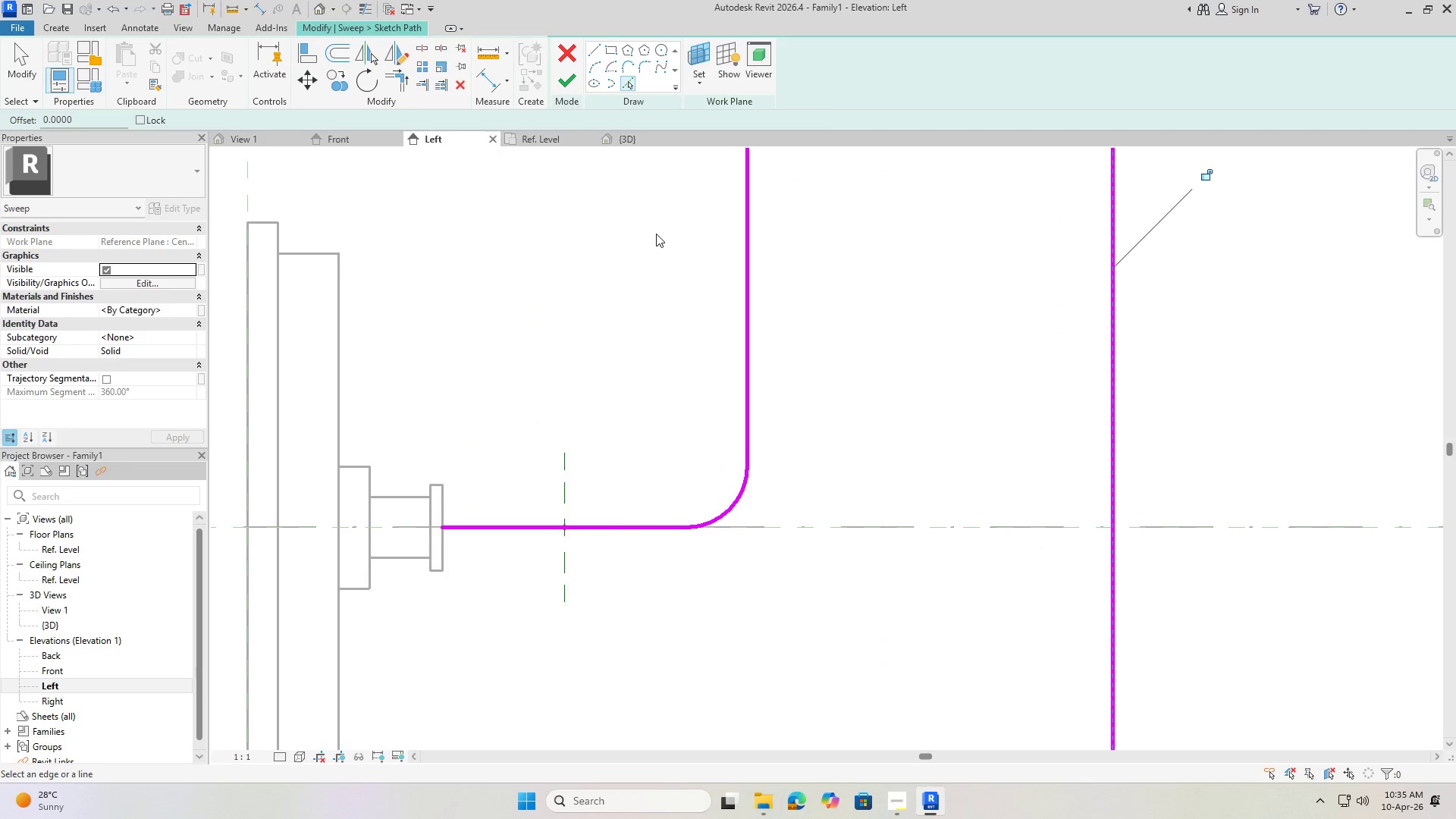 
left_click([563, 80])
 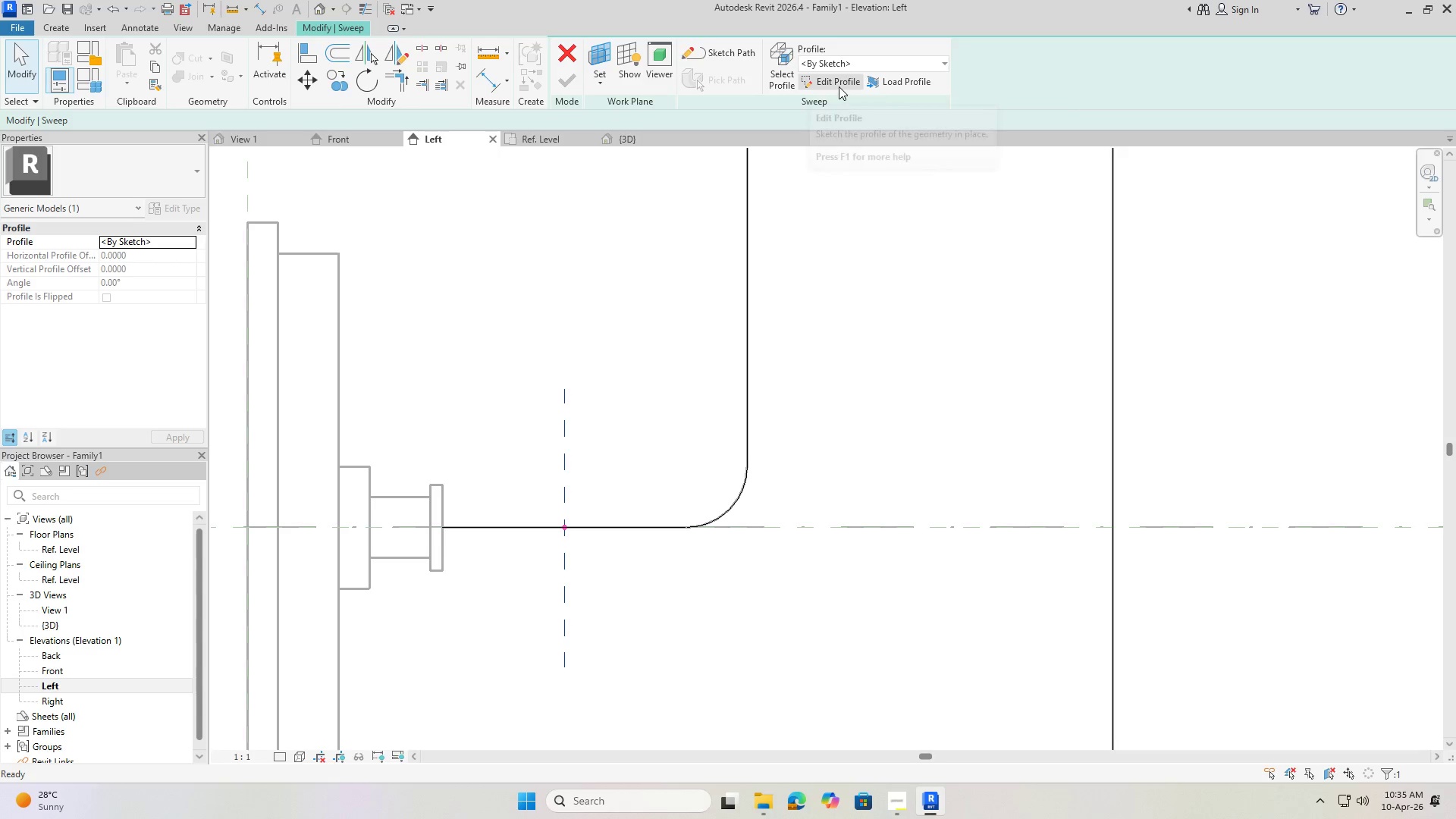 
left_click([839, 86])
 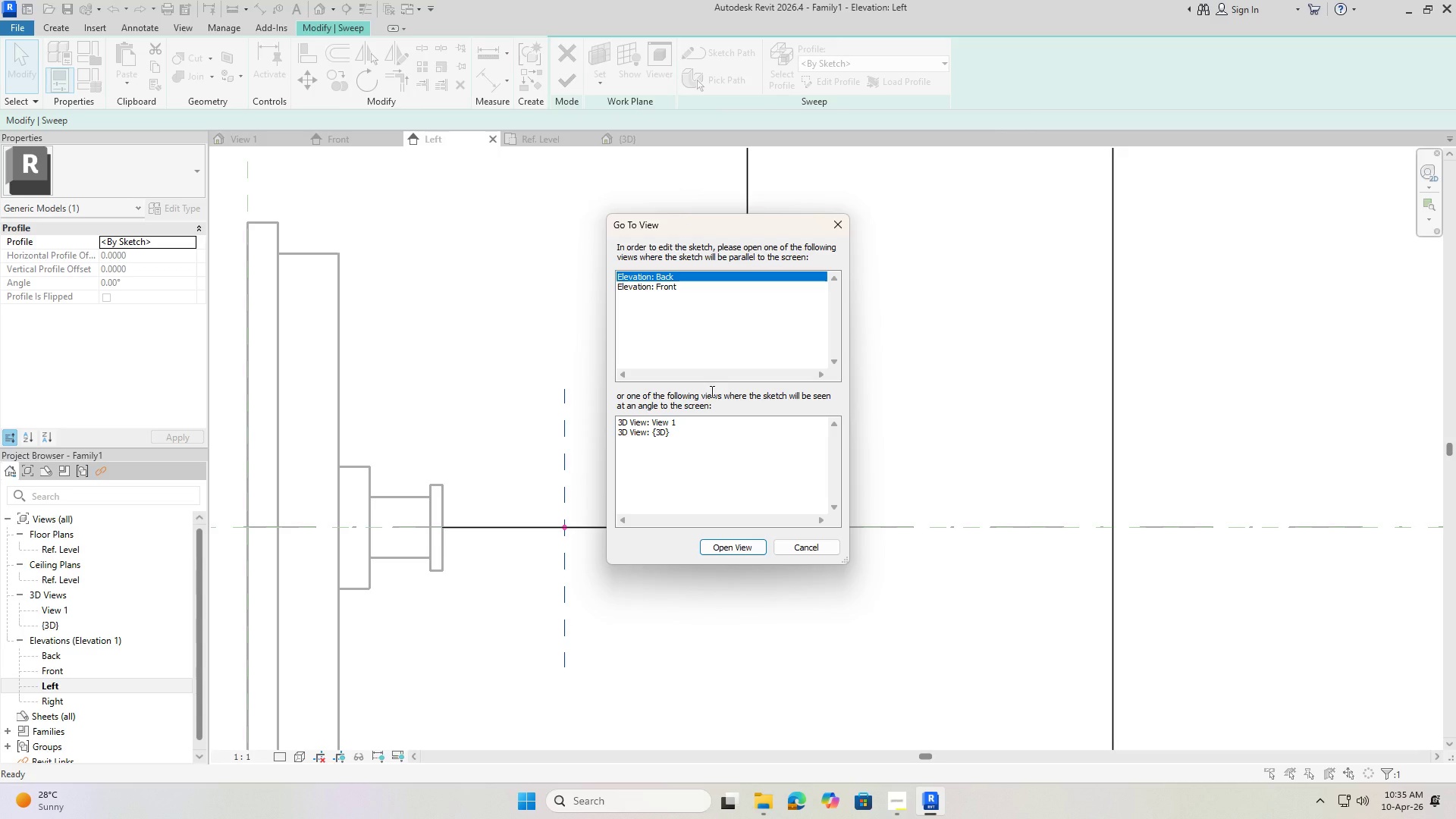 
wait(6.3)
 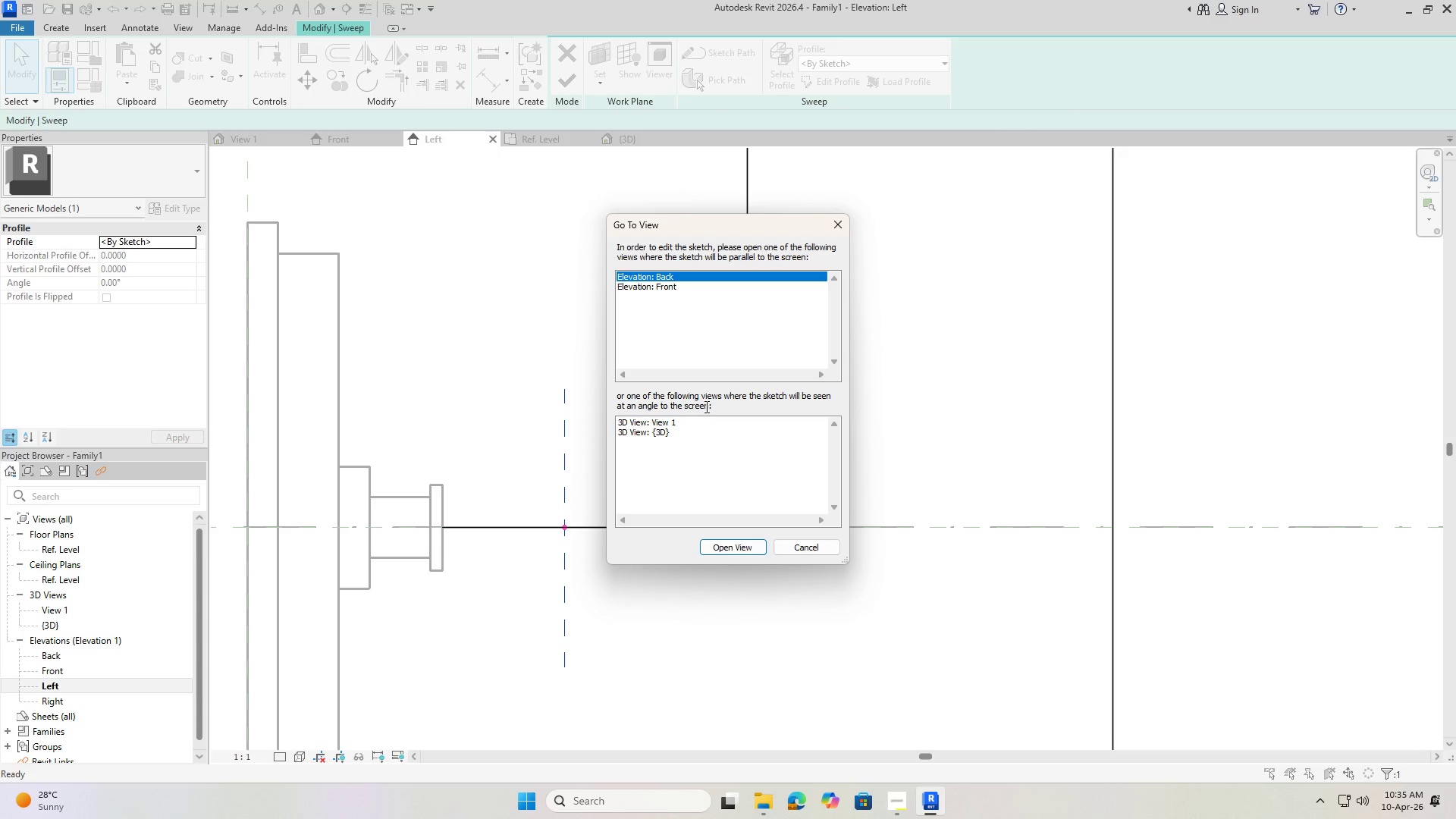 
left_click([651, 287])
 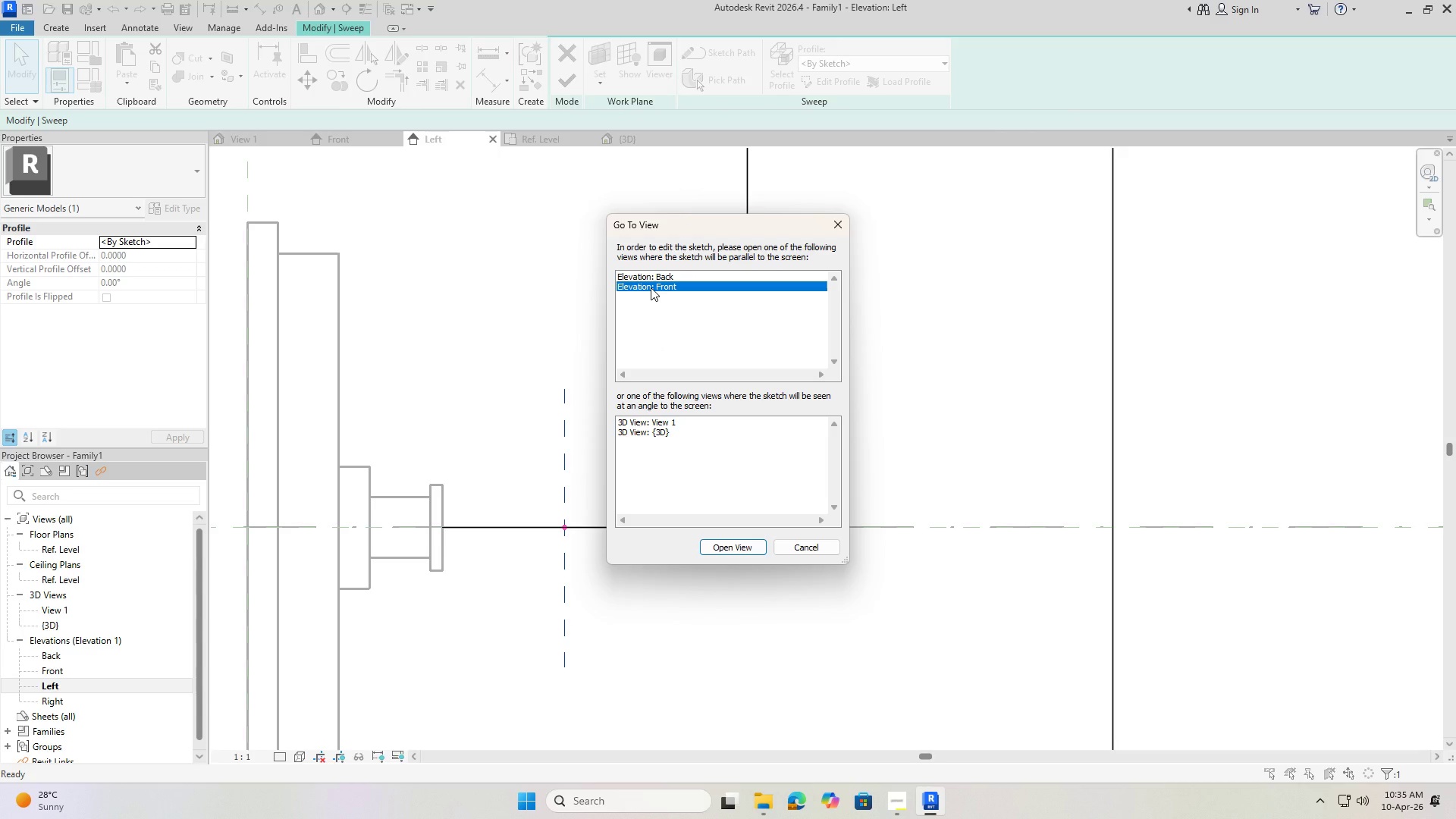 
double_click([651, 287])
 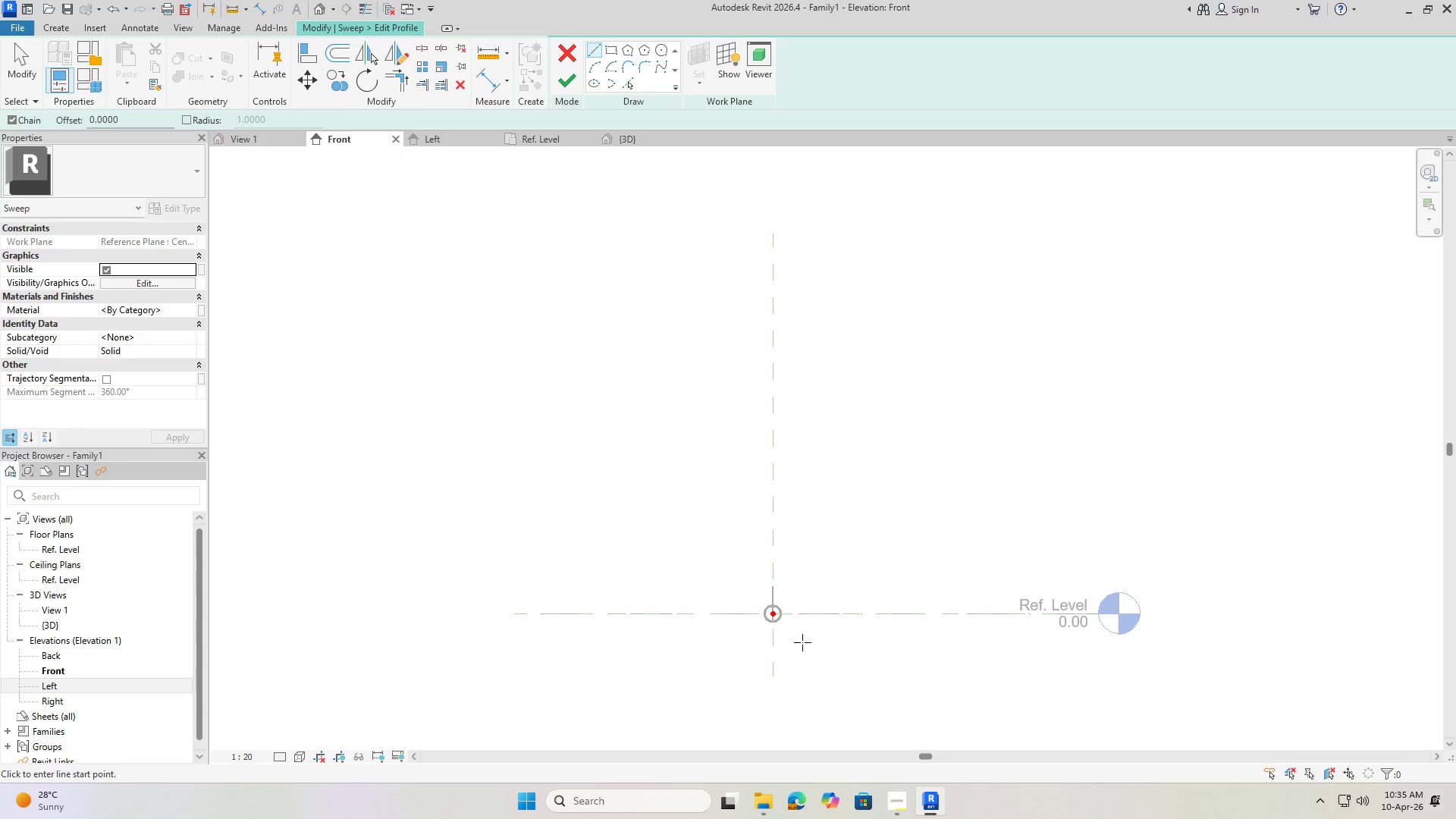 
scroll: coordinate [801, 491], scroll_direction: up, amount: 26.0
 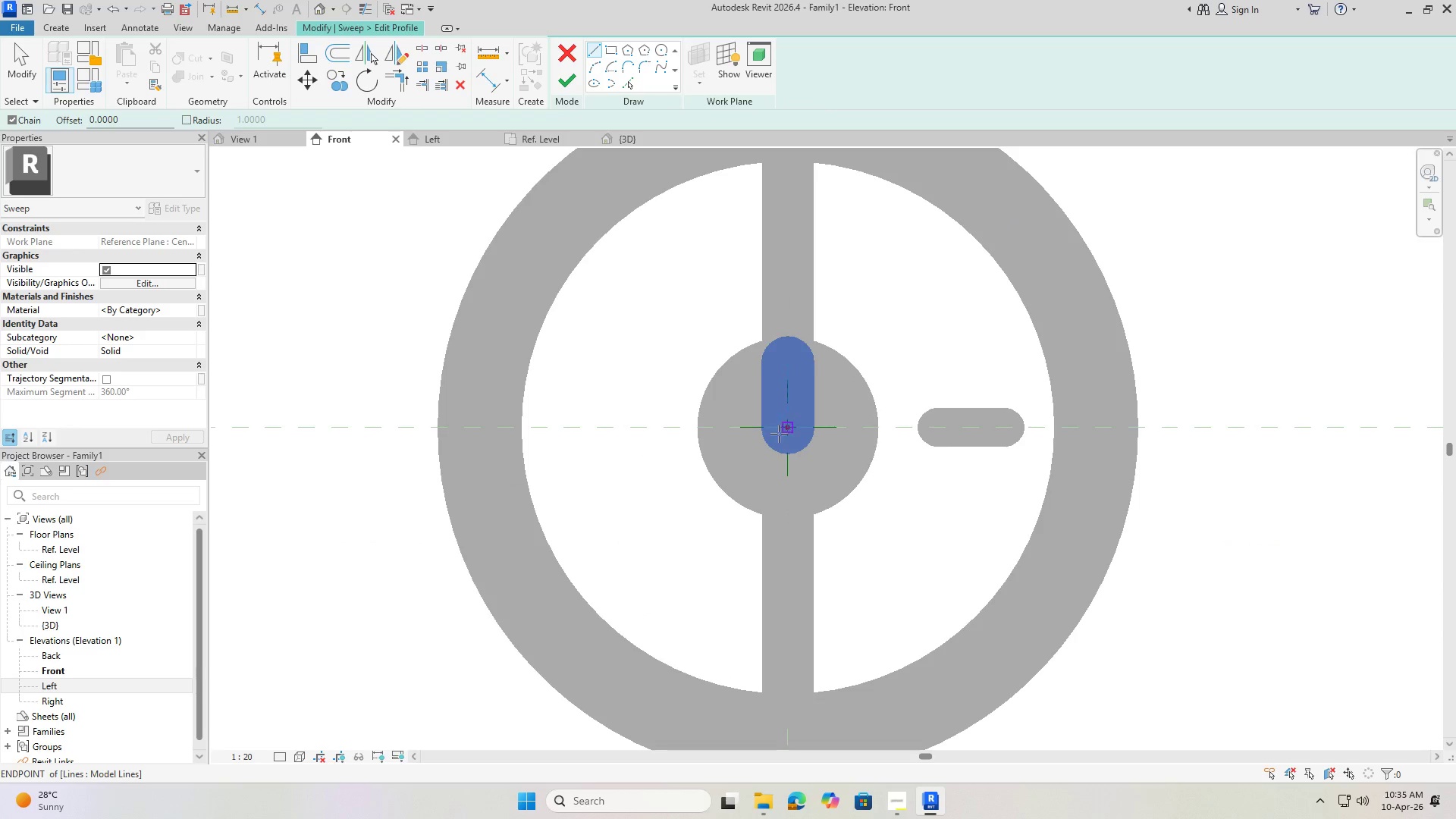 
scroll: coordinate [673, 545], scroll_direction: down, amount: 3.0
 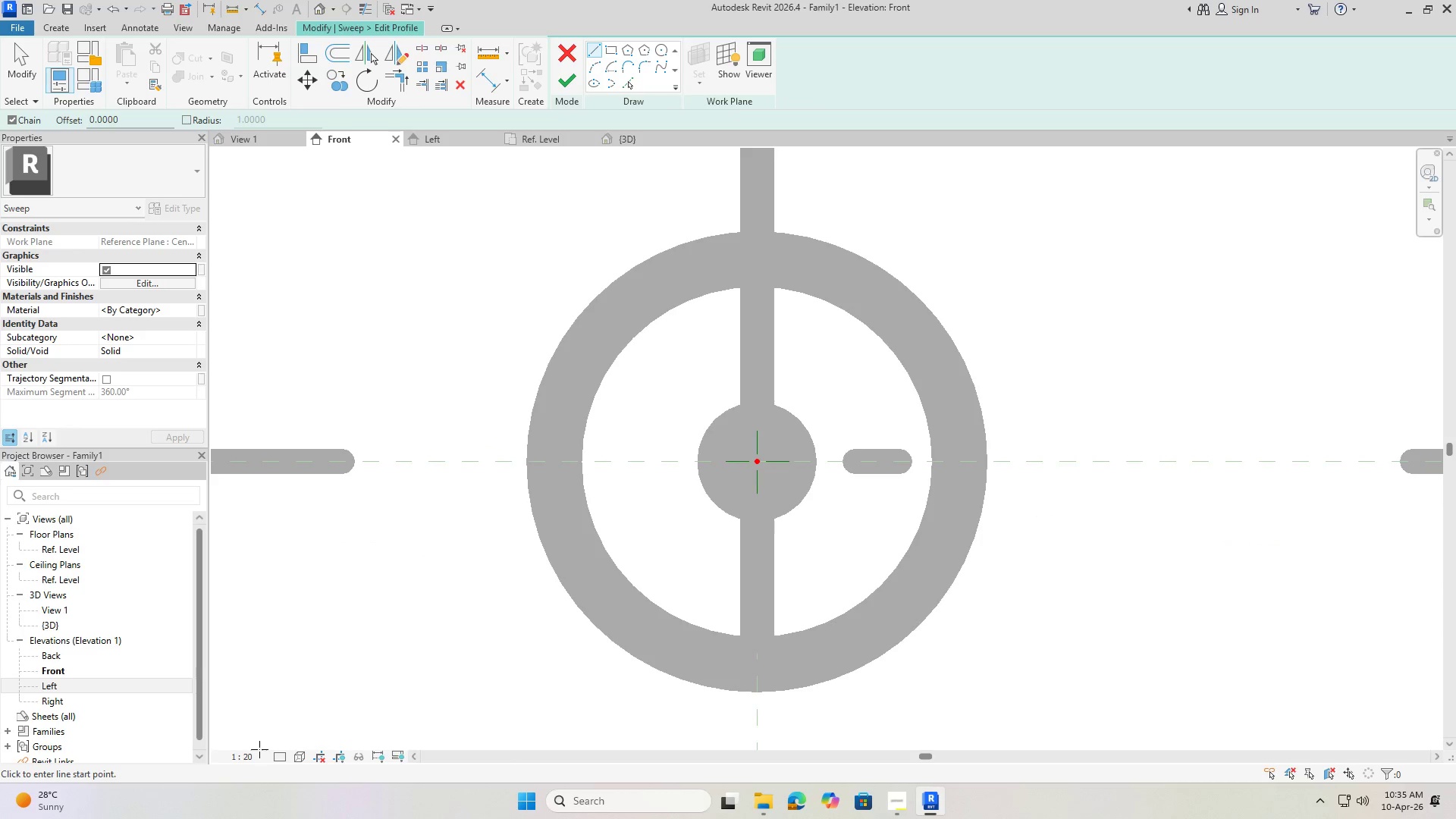 
left_click([256, 754])
 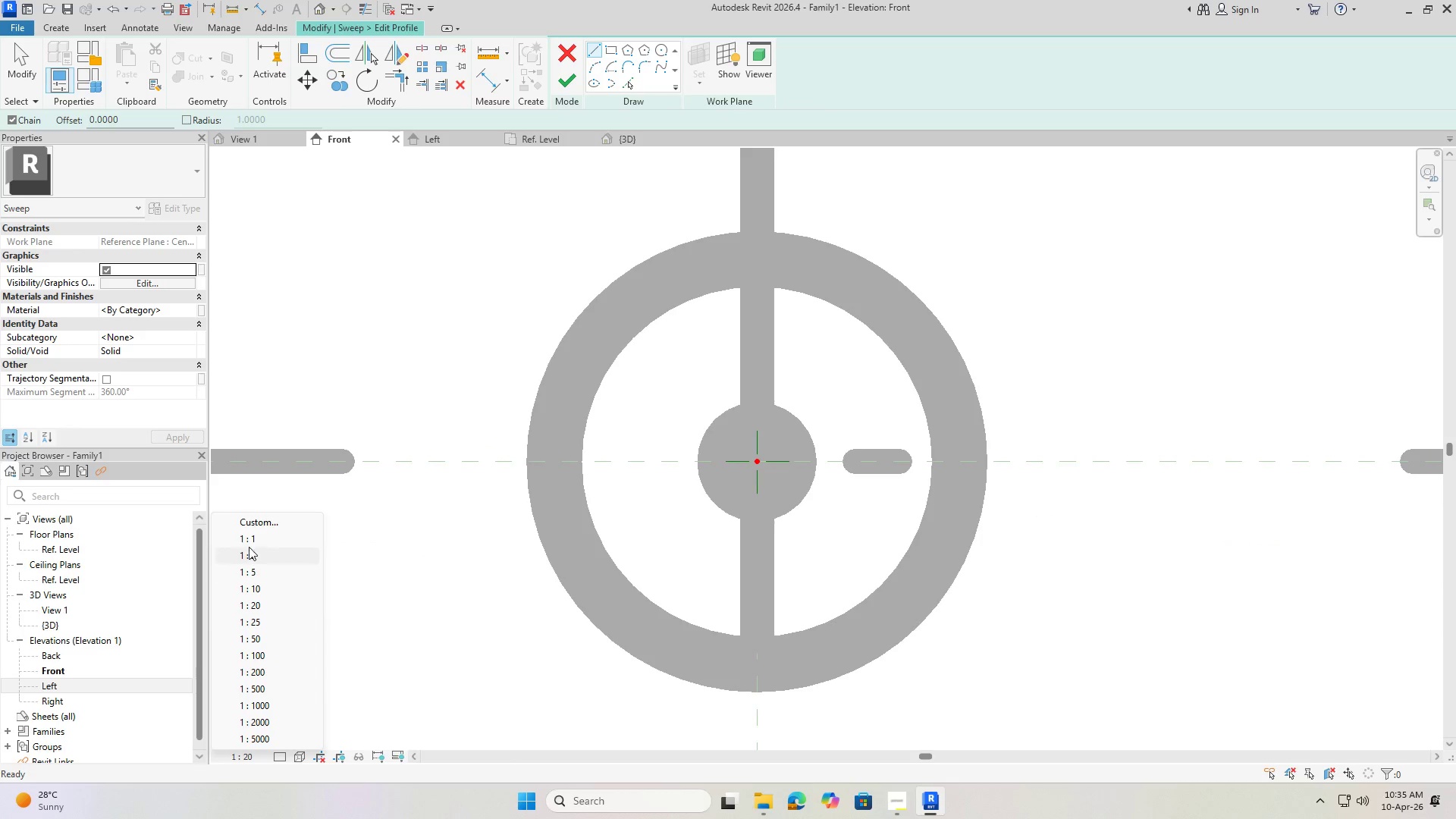 
left_click([247, 540])
 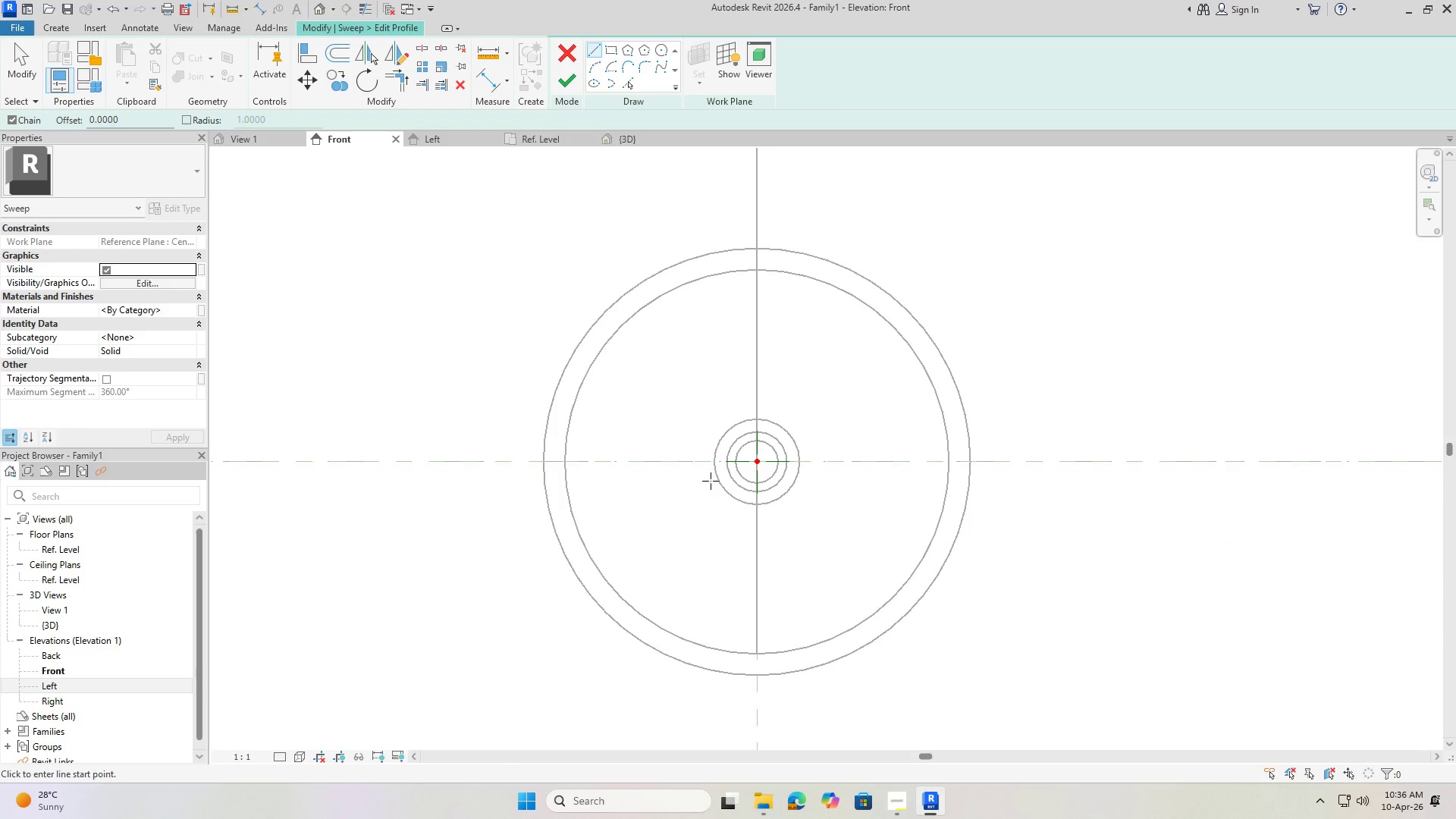 
scroll: coordinate [783, 436], scroll_direction: up, amount: 14.0
 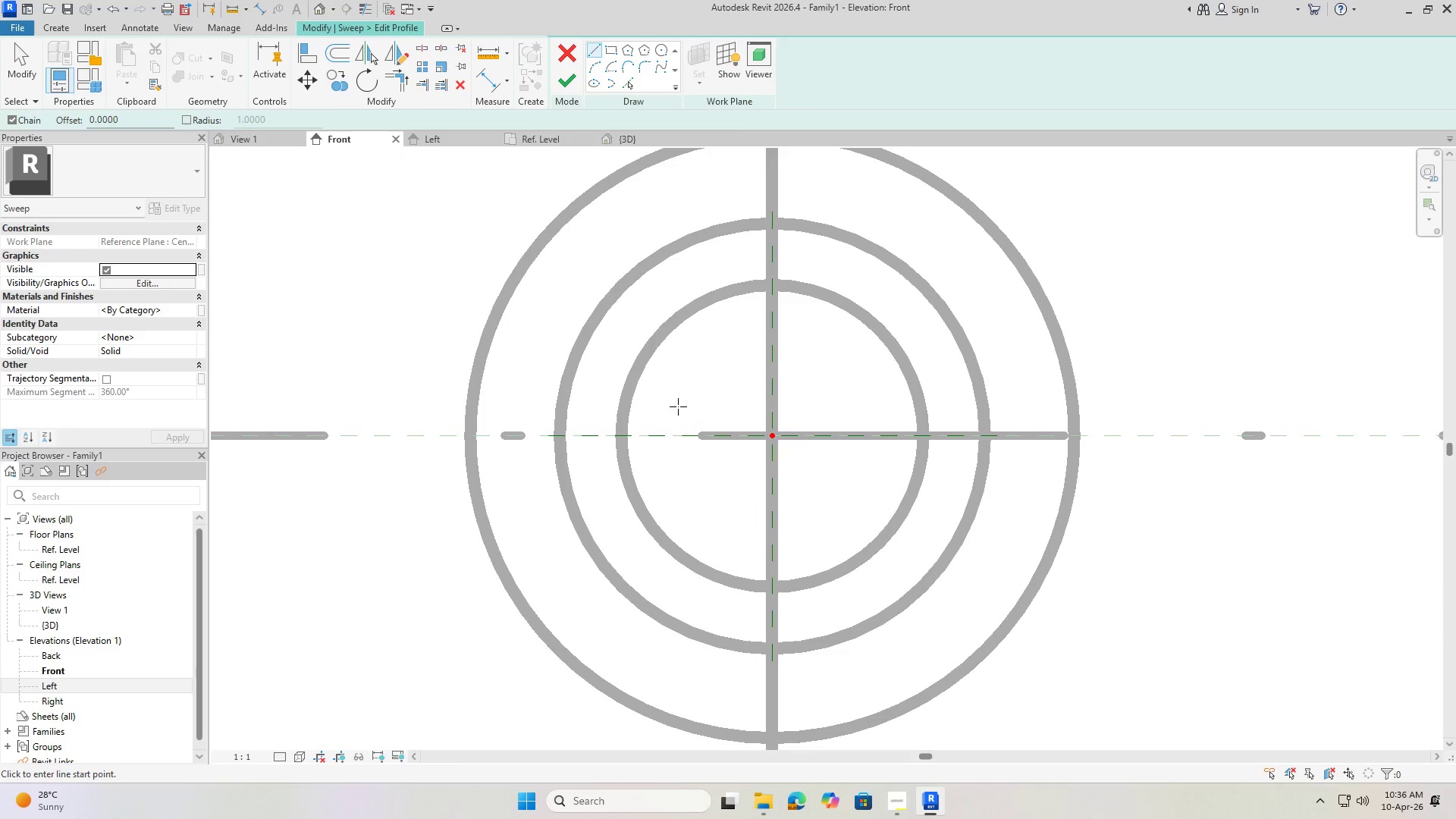 
left_click([905, 814])